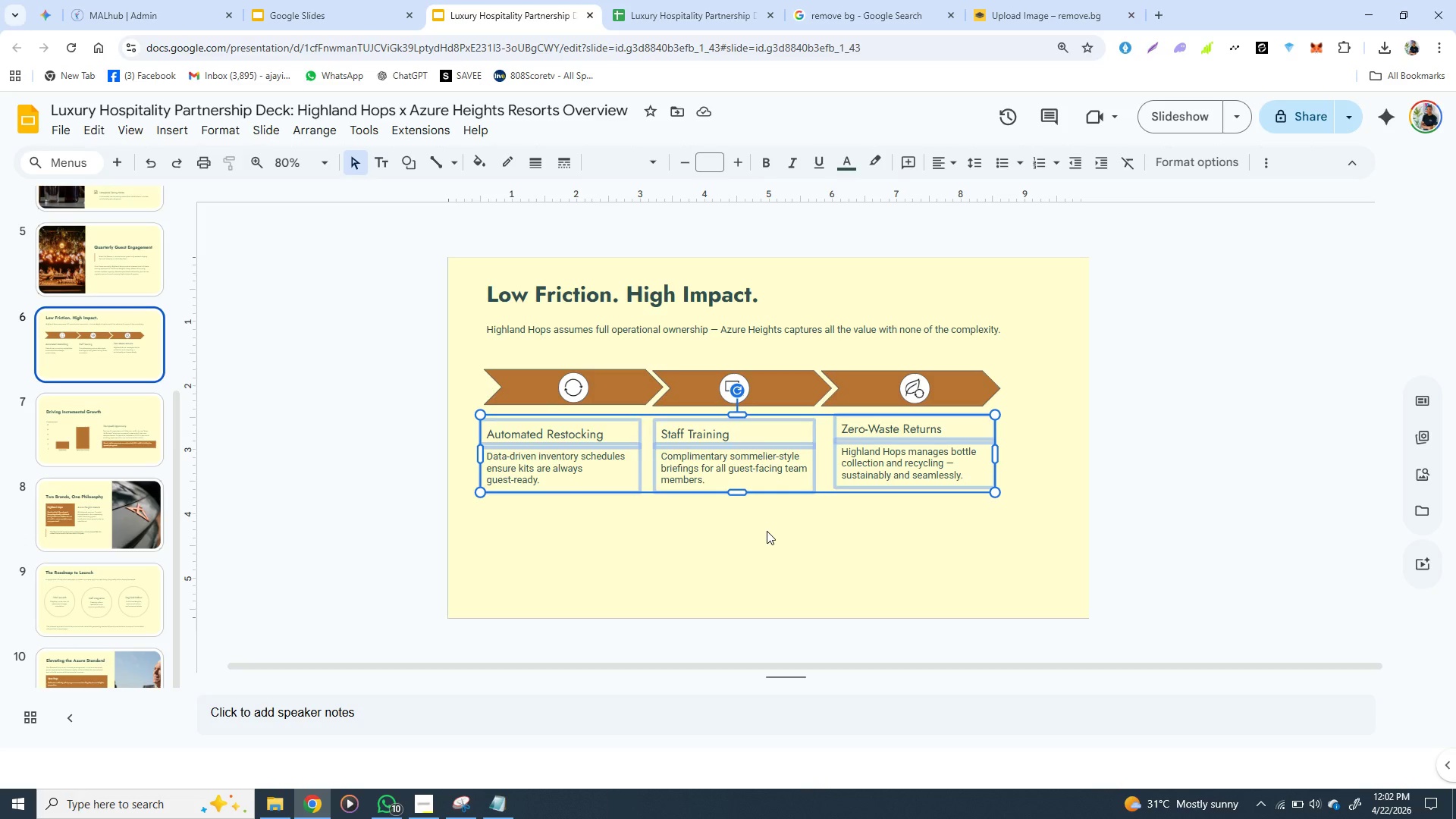 
left_click([767, 531])
 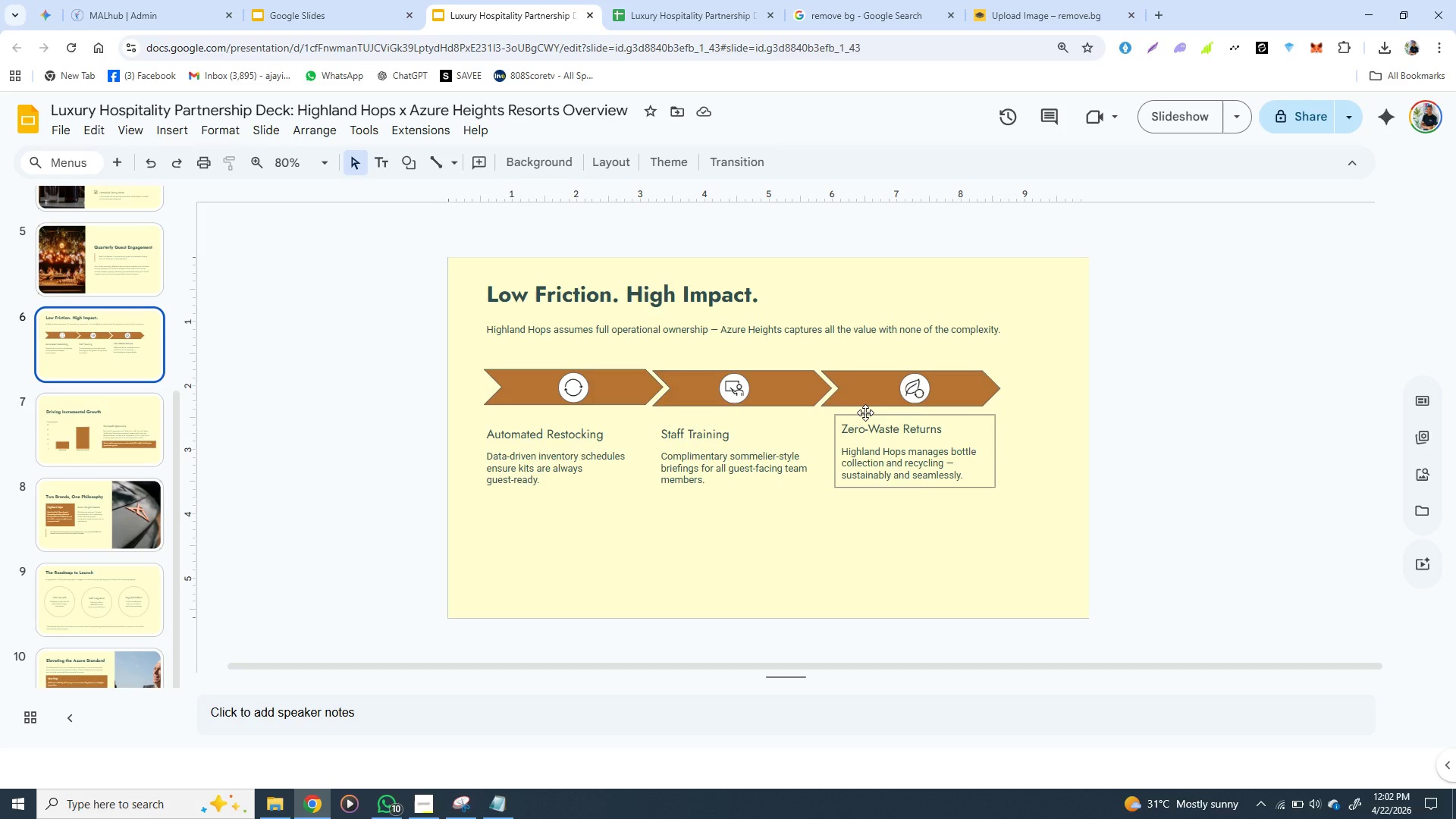 
left_click([865, 413])
 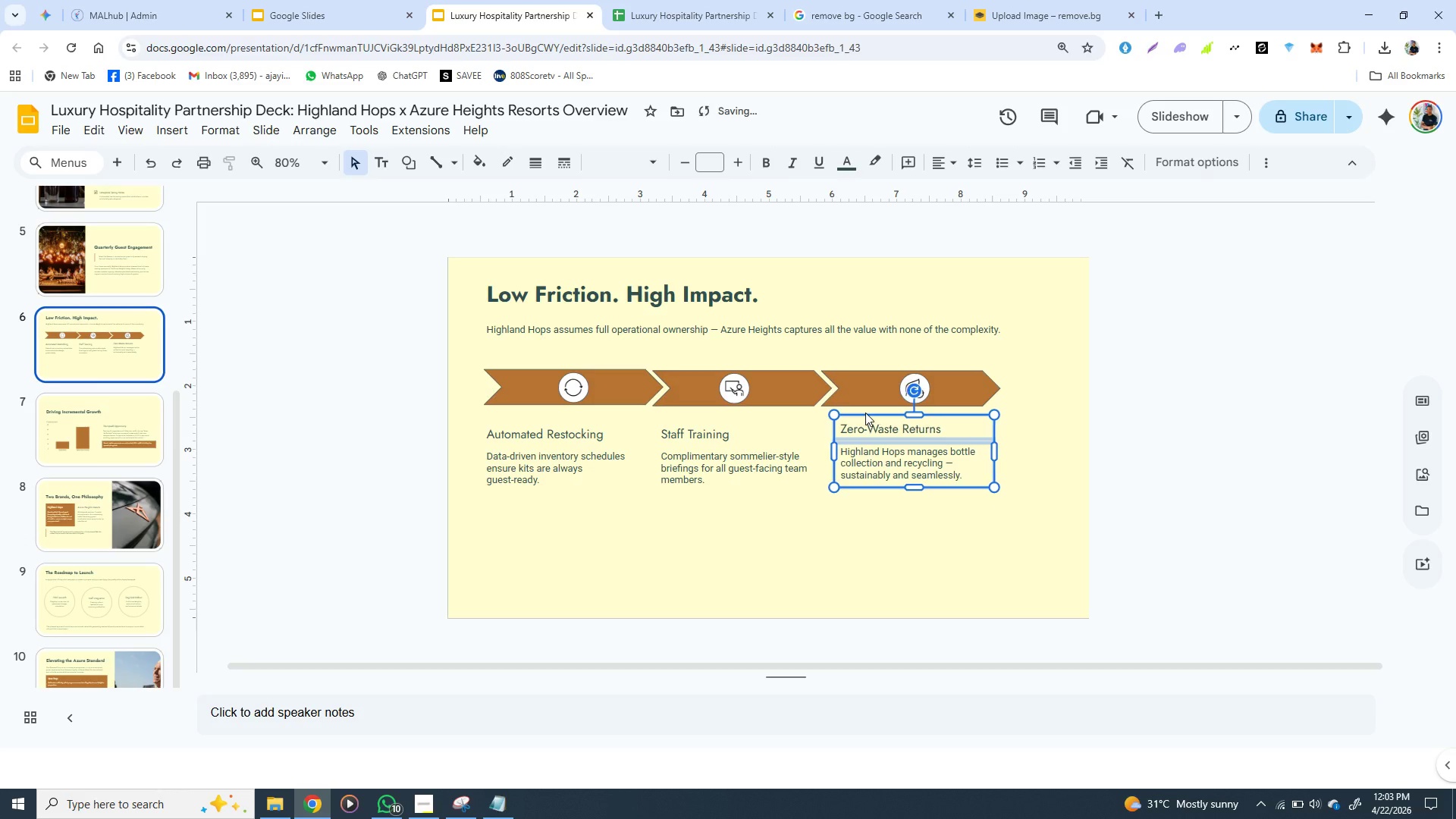 
key(ArrowLeft)
 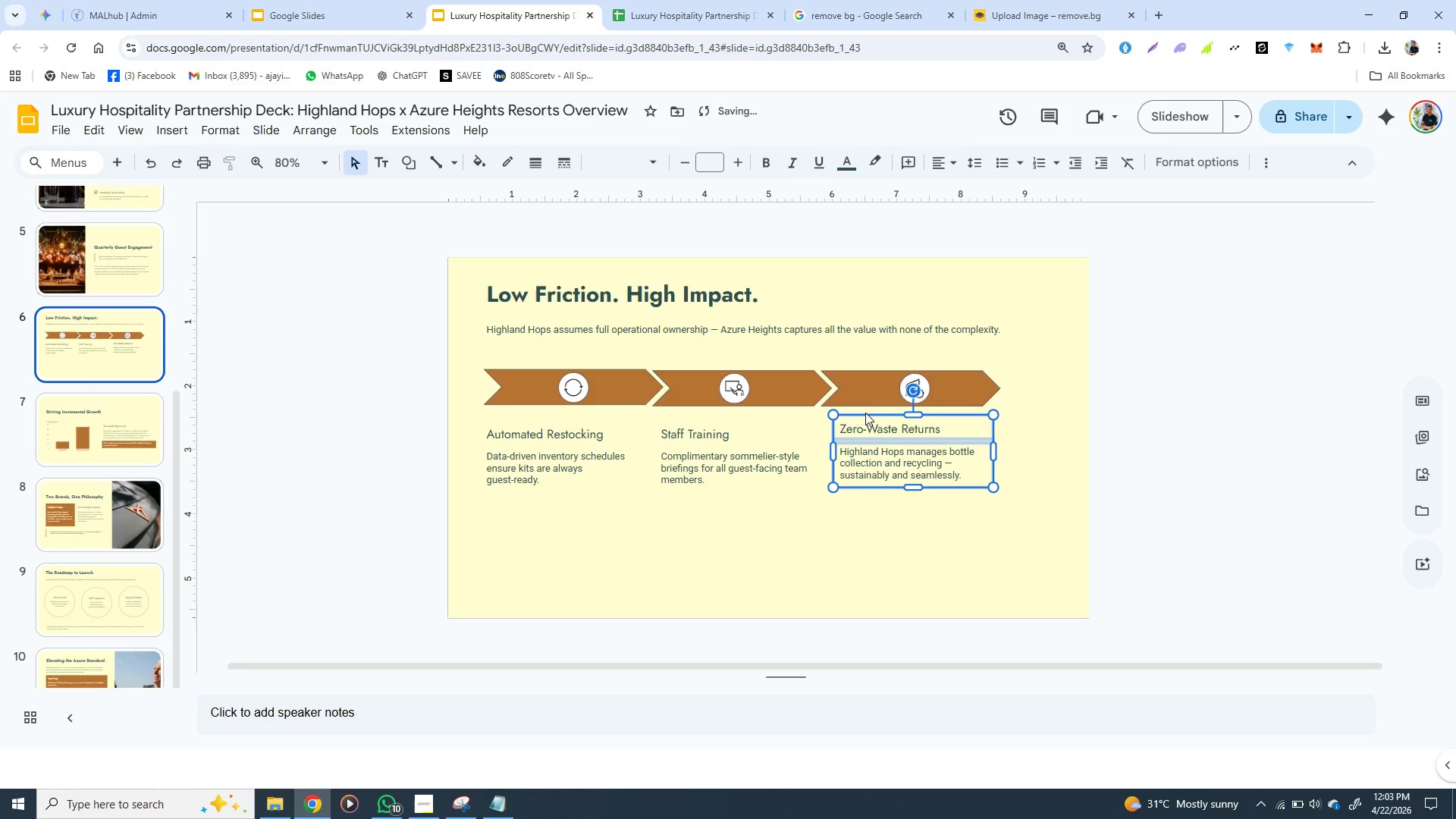 
key(ArrowLeft)
 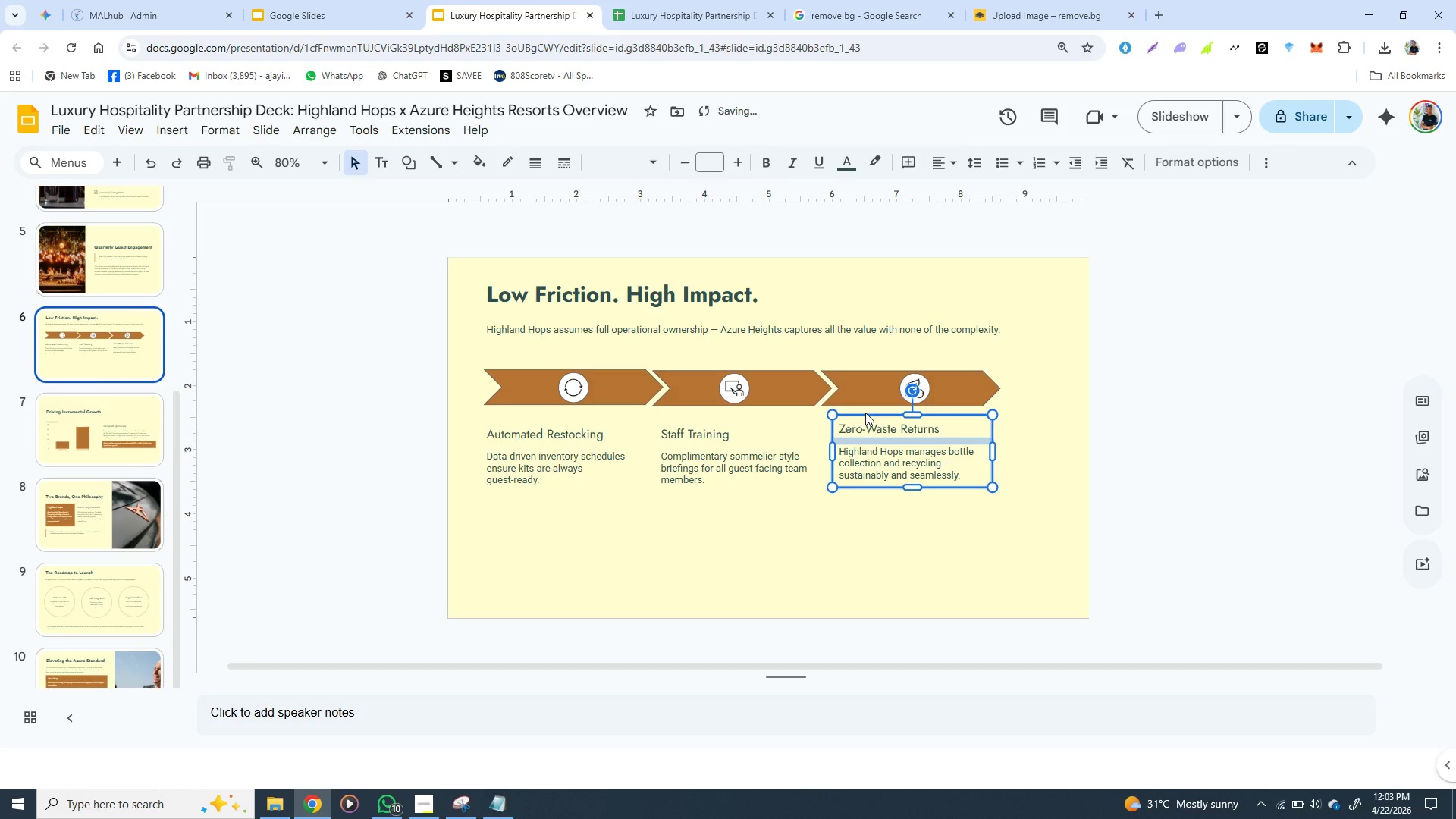 
key(ArrowLeft)
 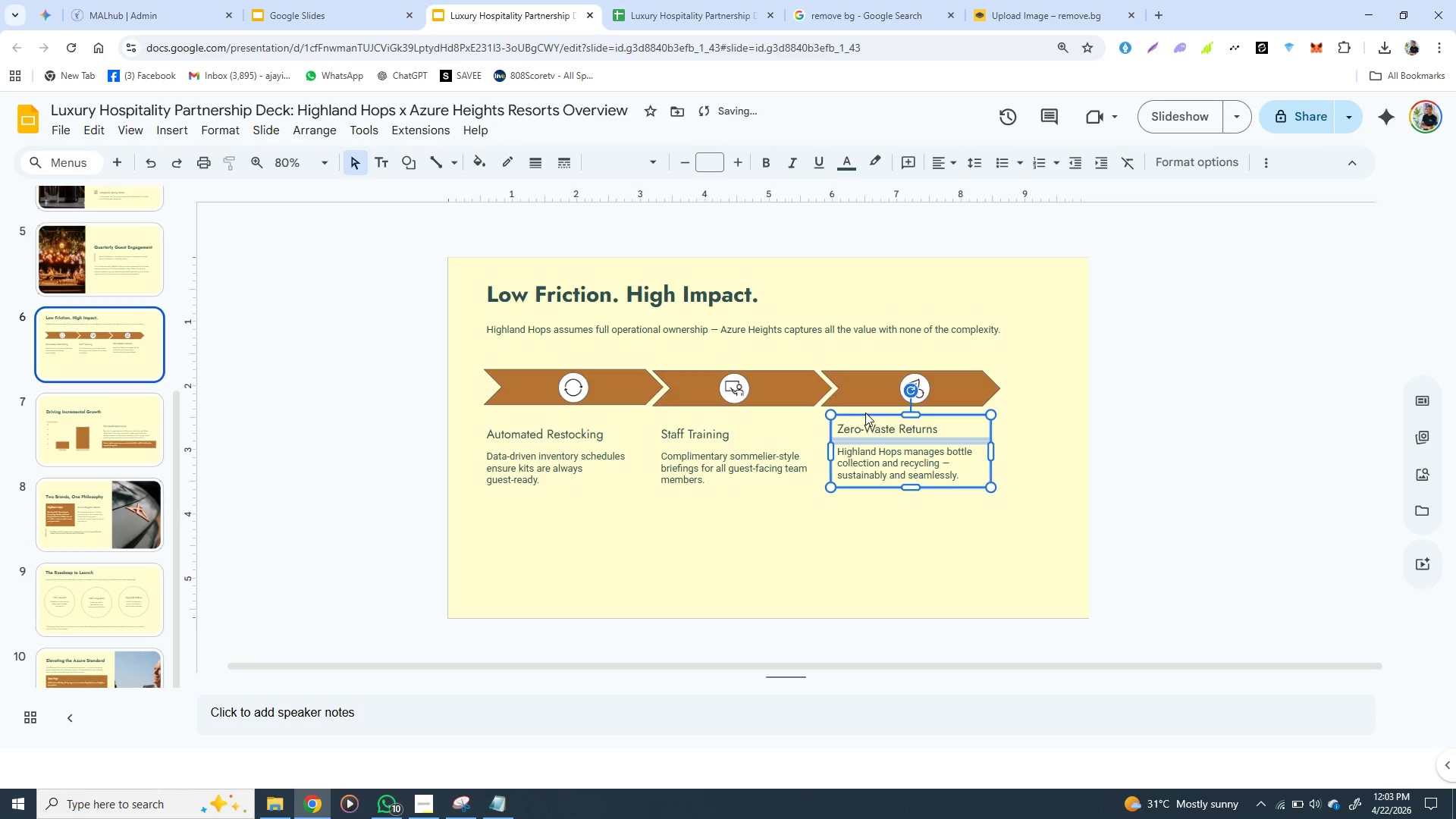 
key(ArrowLeft)
 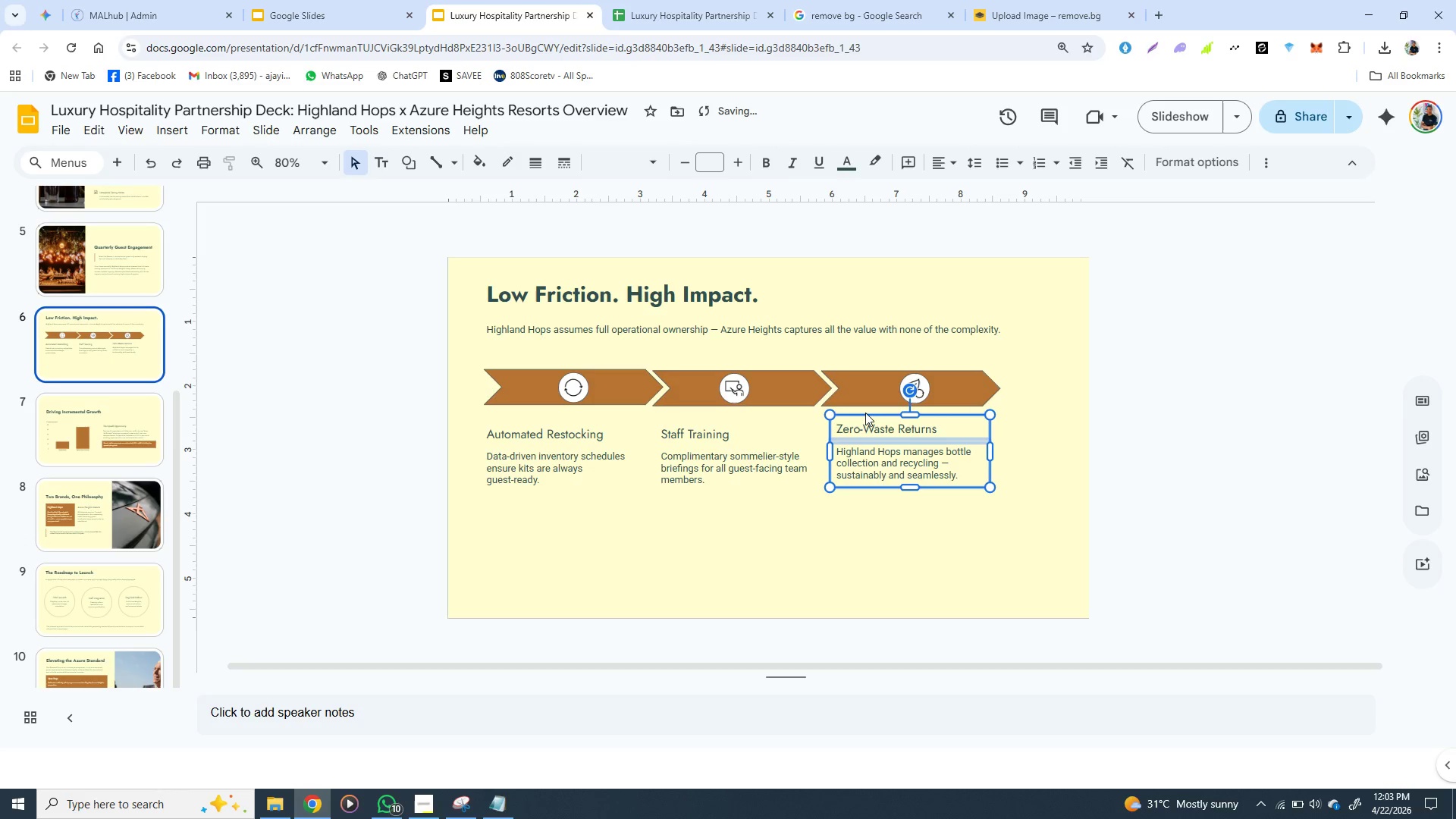 
key(ArrowLeft)
 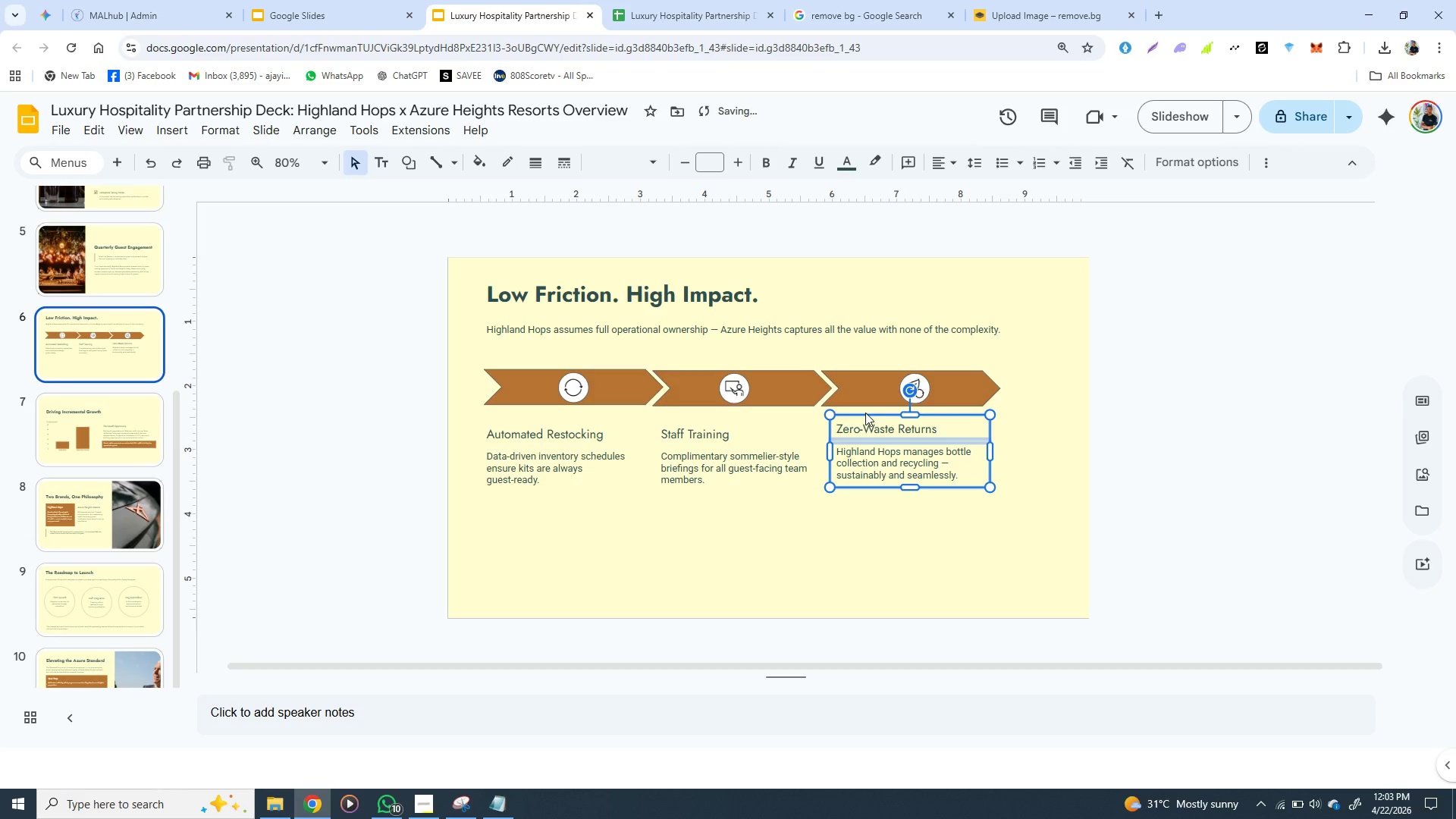 
key(ArrowLeft)
 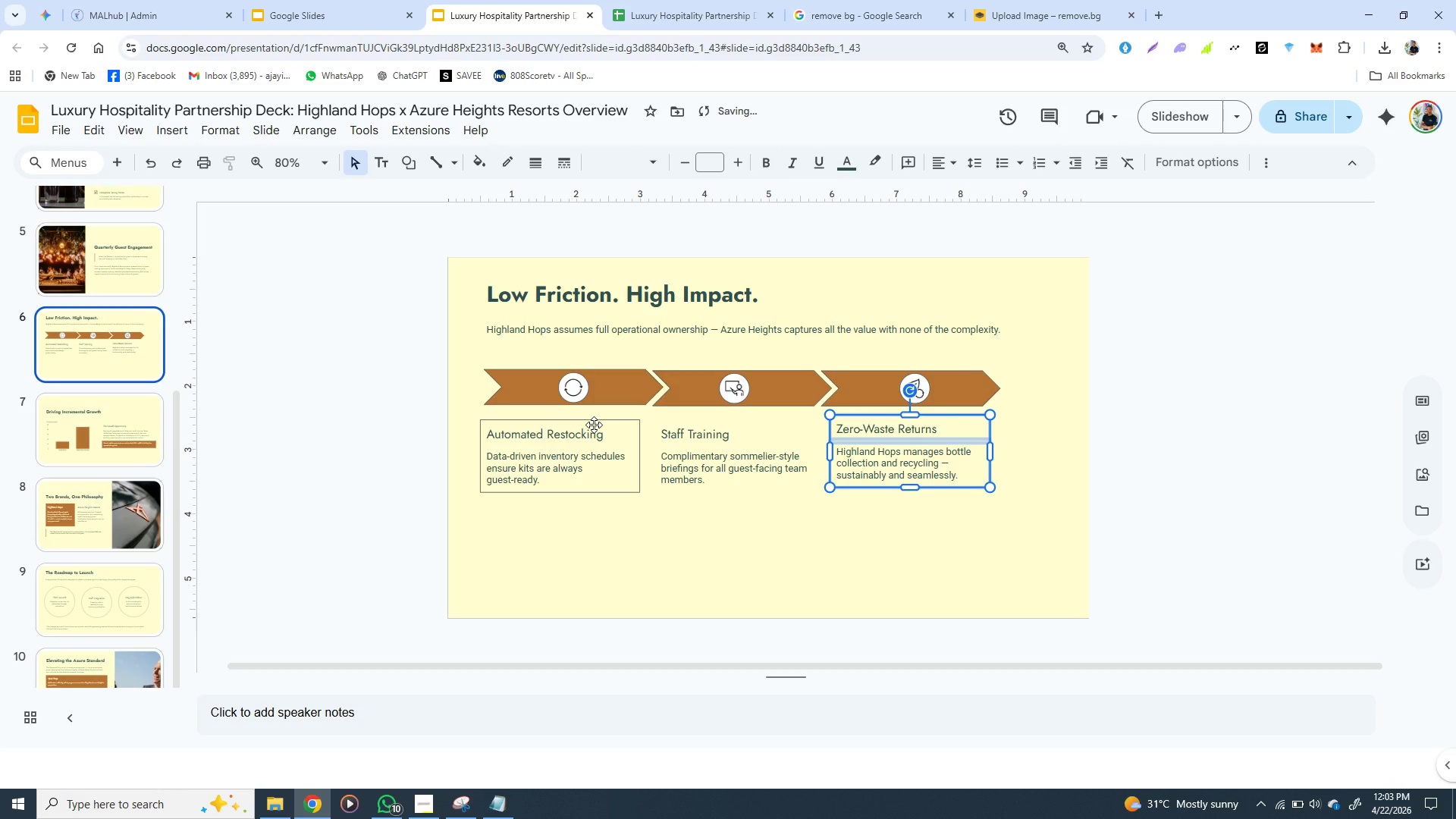 
left_click([595, 423])
 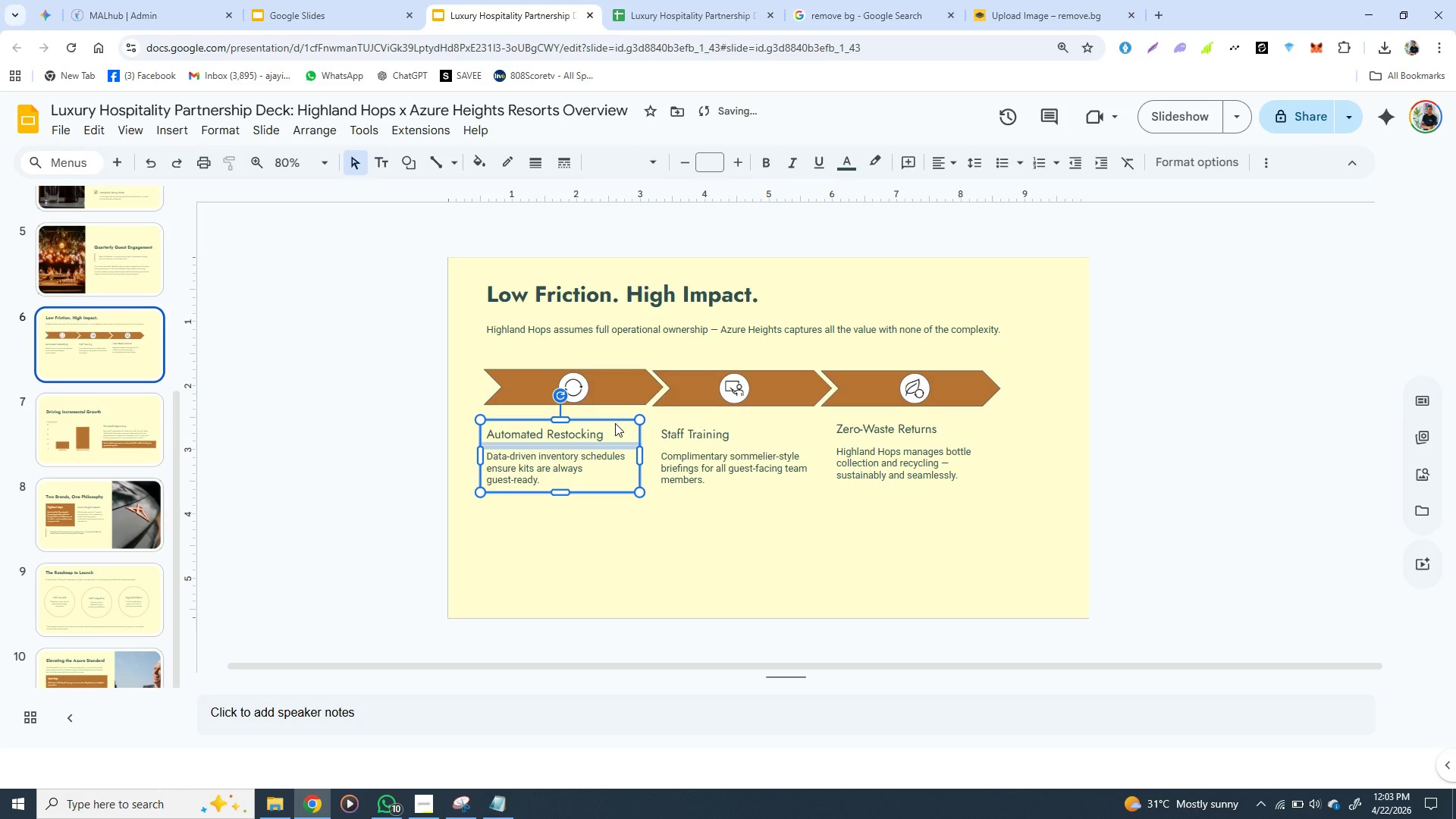 
hold_key(key=ShiftLeft, duration=1.53)
left_click([679, 420])
 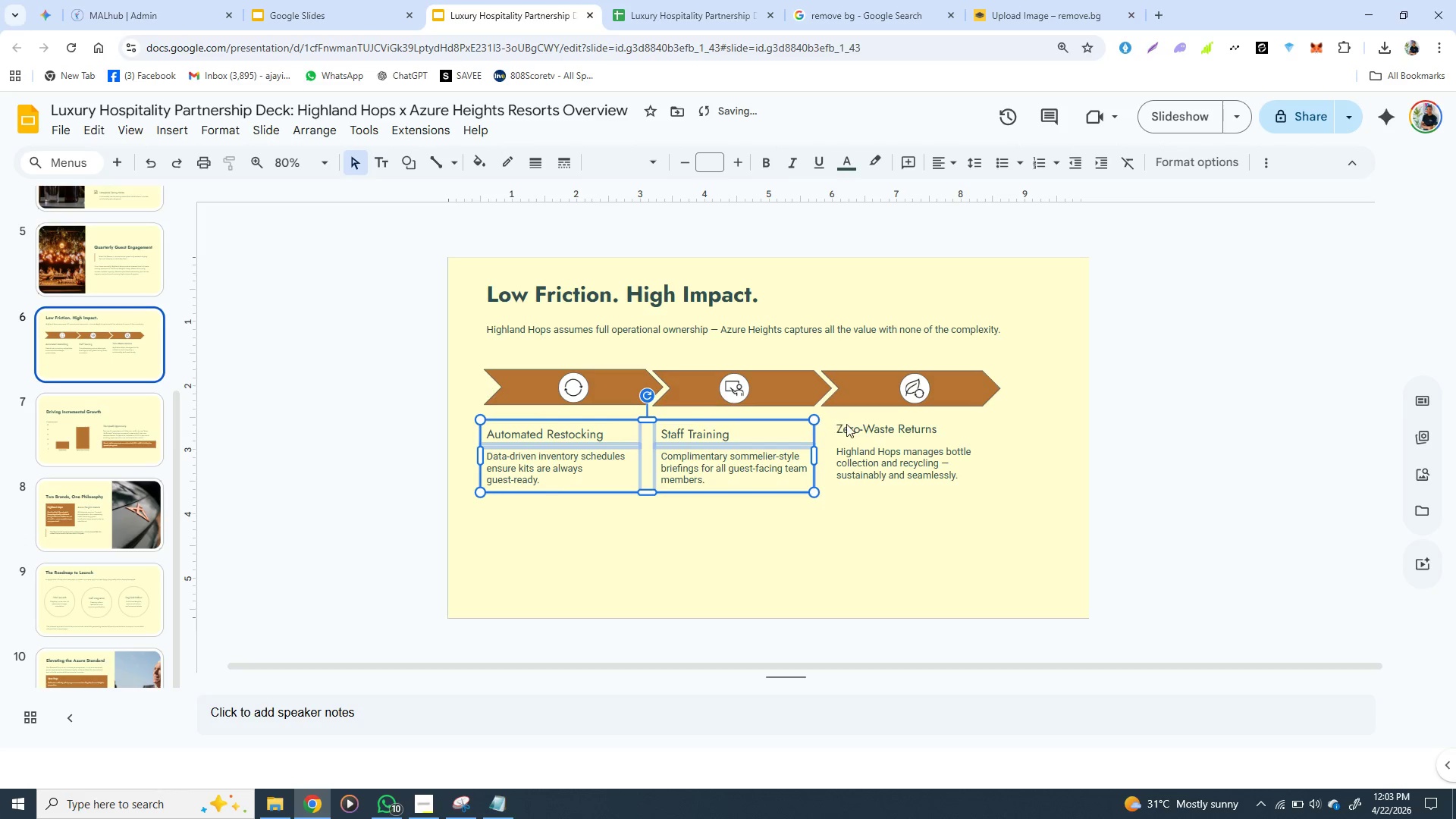 
hold_key(key=ShiftLeft, duration=1.5)
left_click([859, 416])
 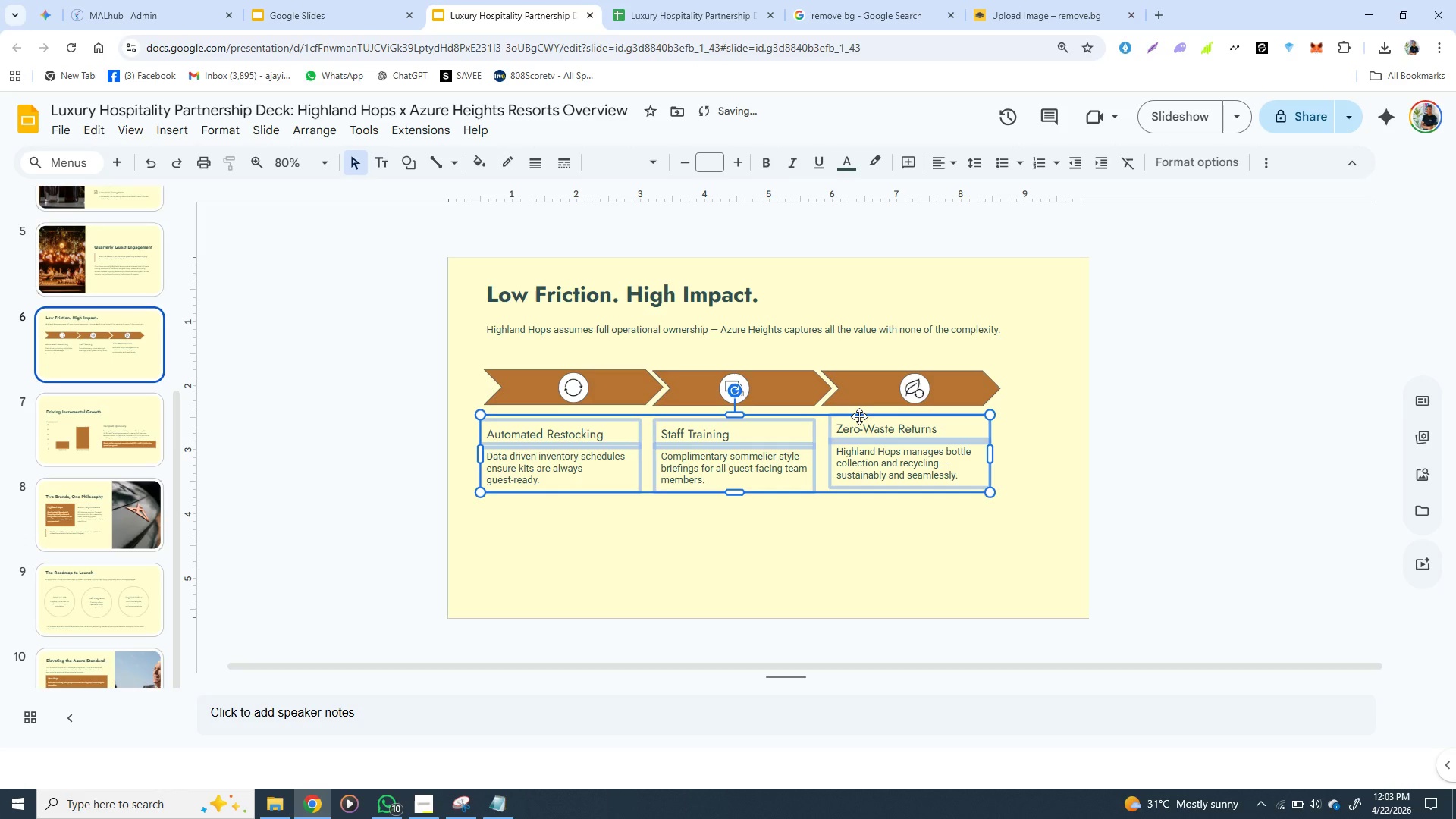 
hold_key(key=ShiftLeft, duration=1.41)
 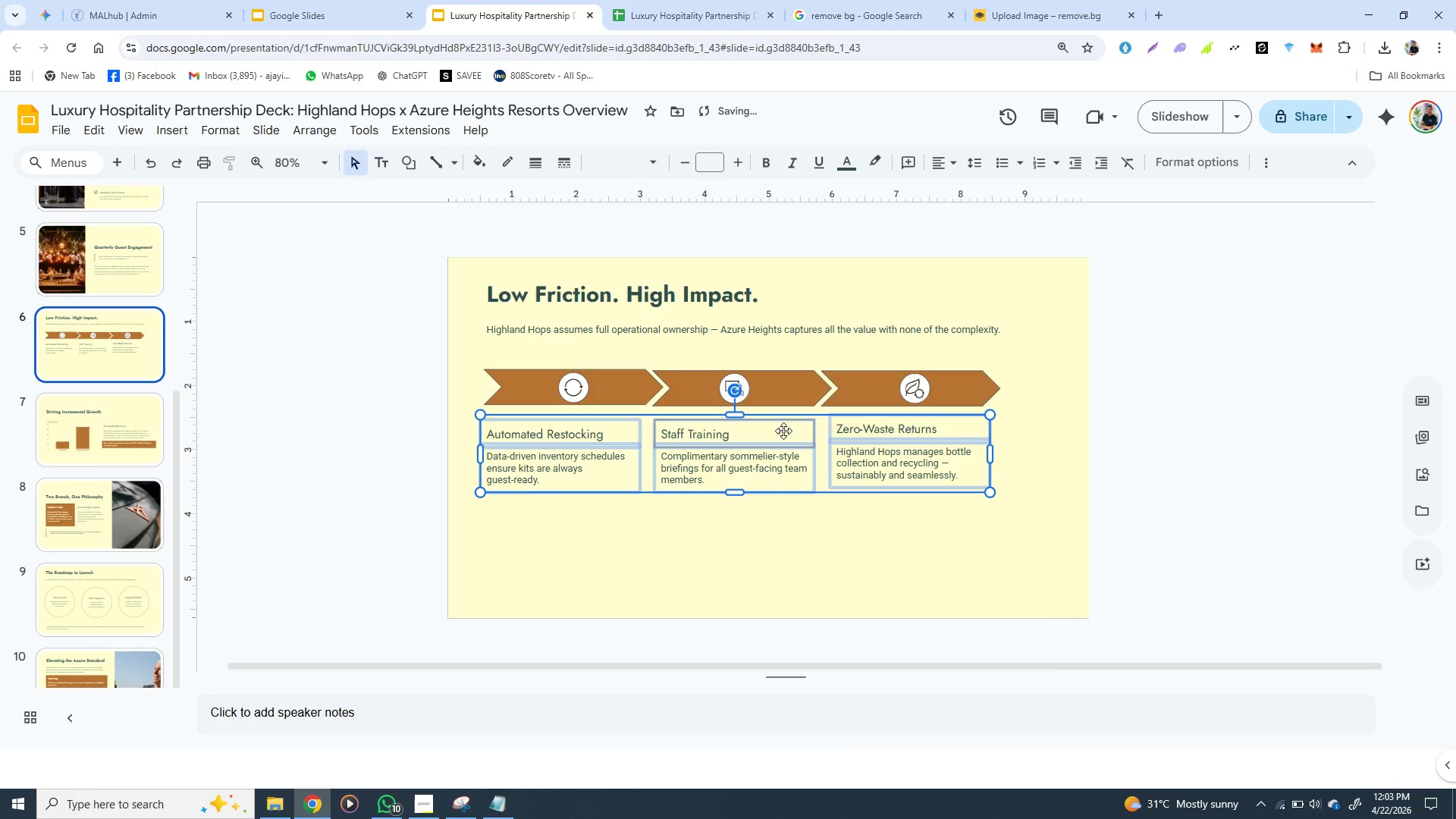 
right_click([783, 431])
 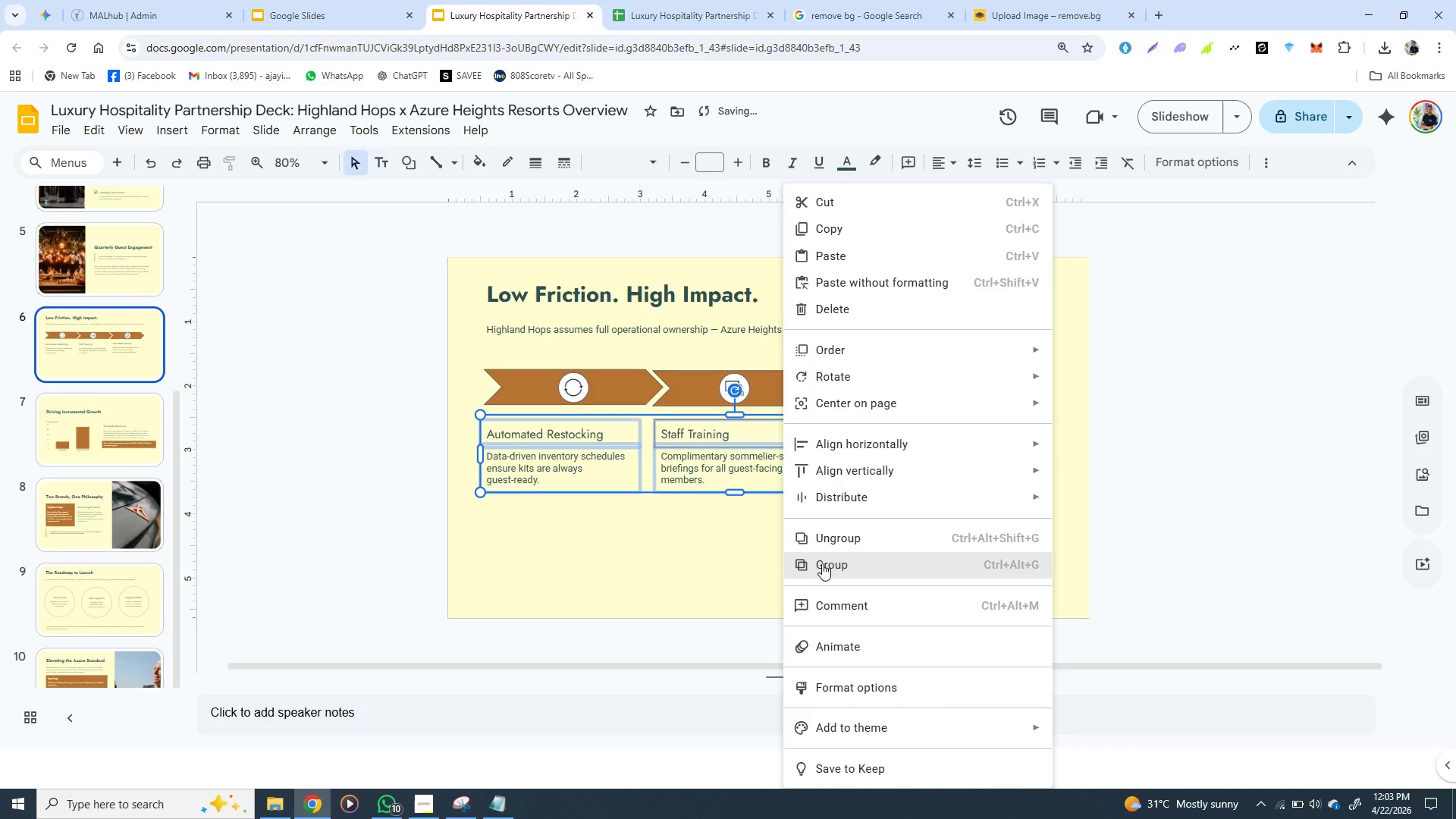 
left_click([822, 563])
 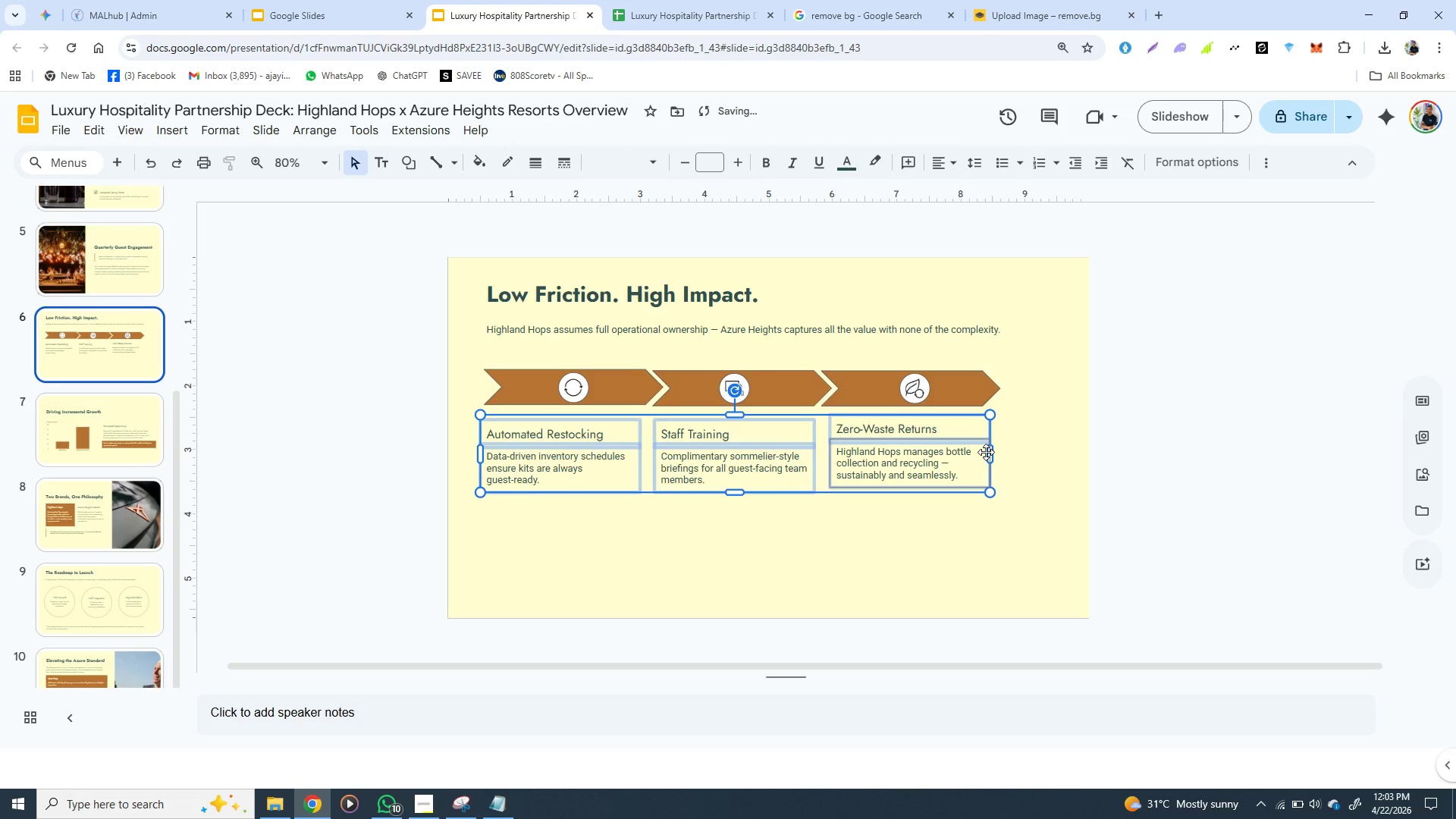 
wait(7.66)
 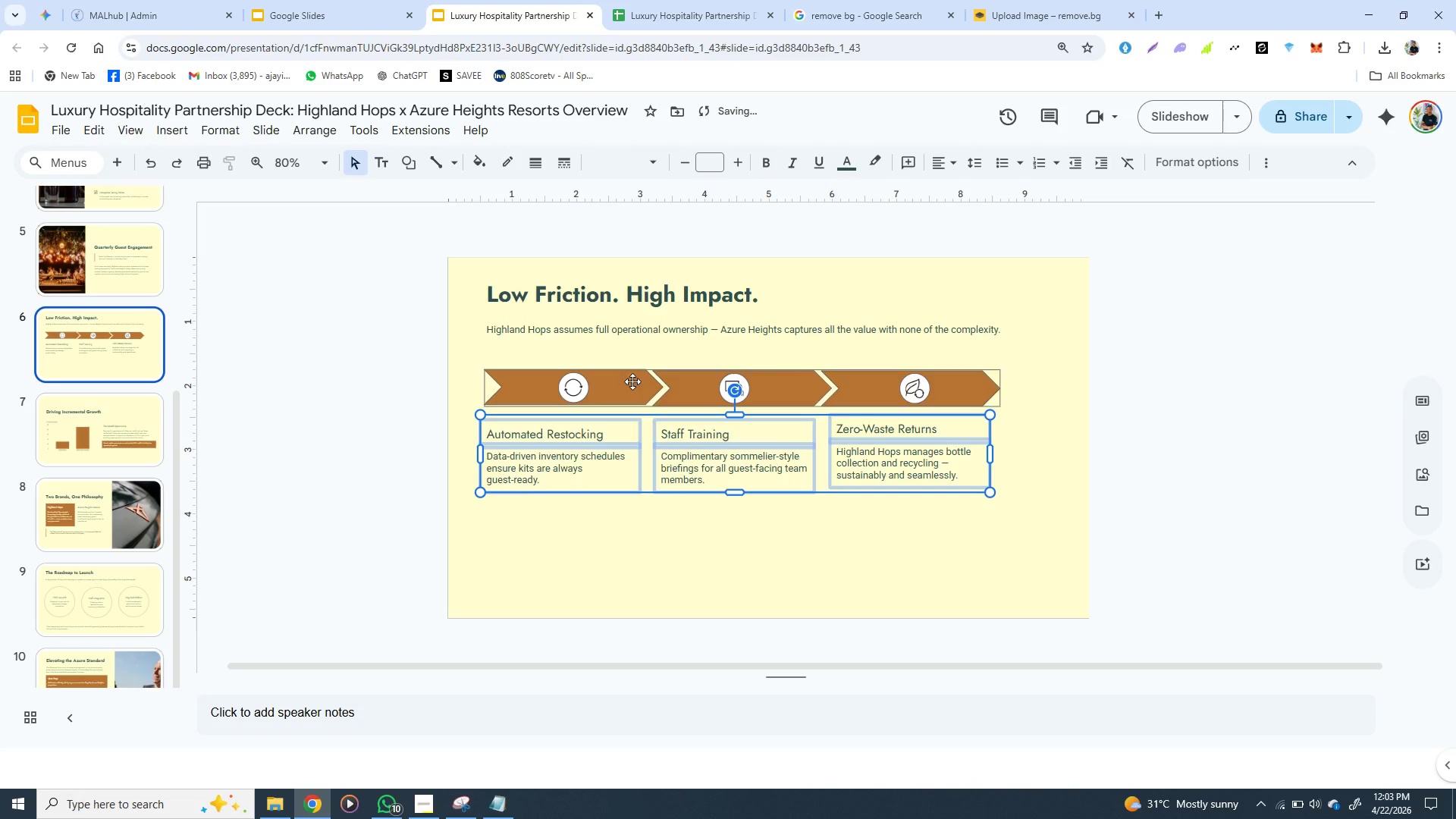 
left_click_drag(start_coordinate=[996, 450], to_coordinate=[1003, 450])
 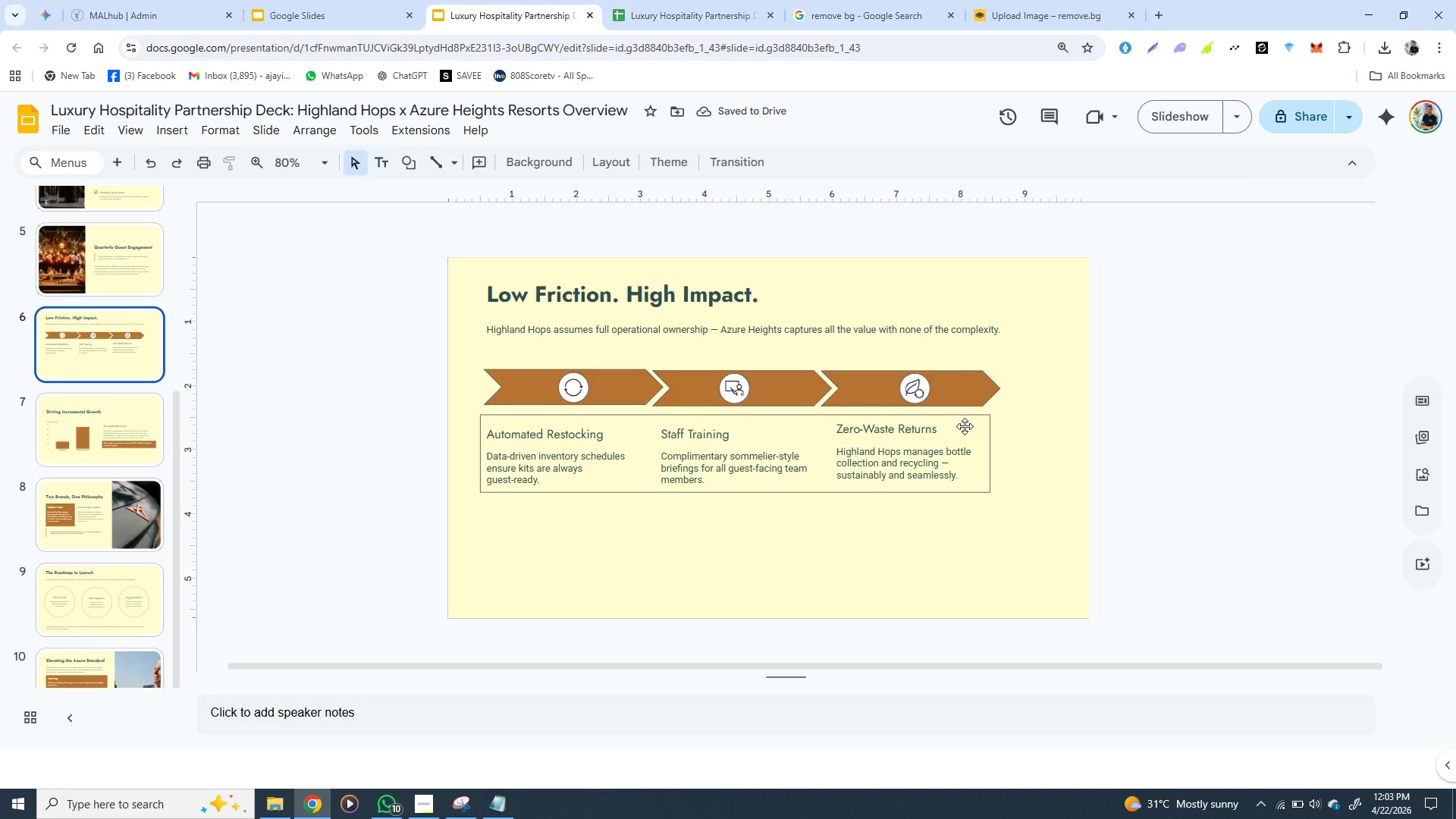 
left_click([965, 426])
 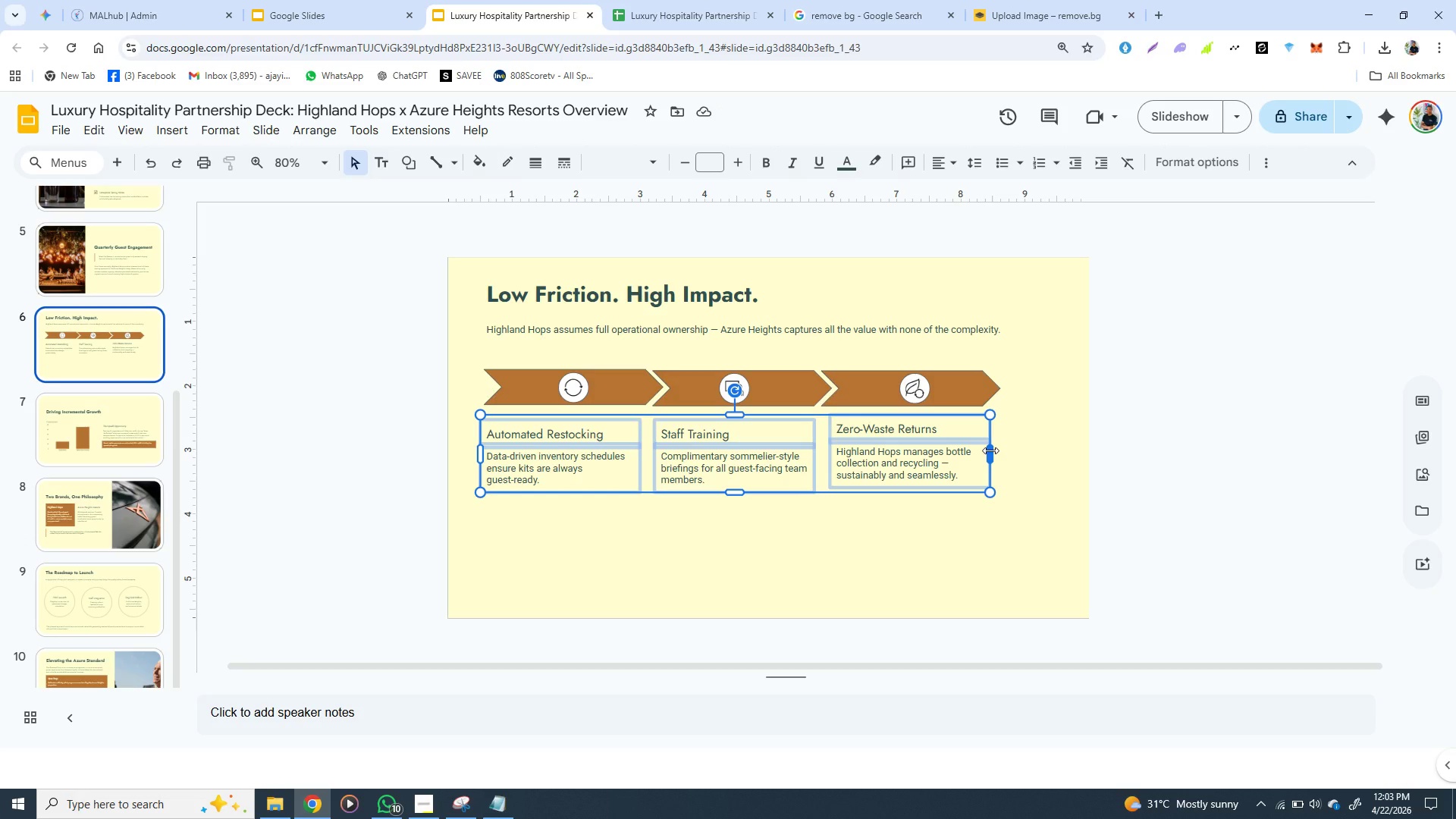 
left_click_drag(start_coordinate=[990, 450], to_coordinate=[998, 450])
 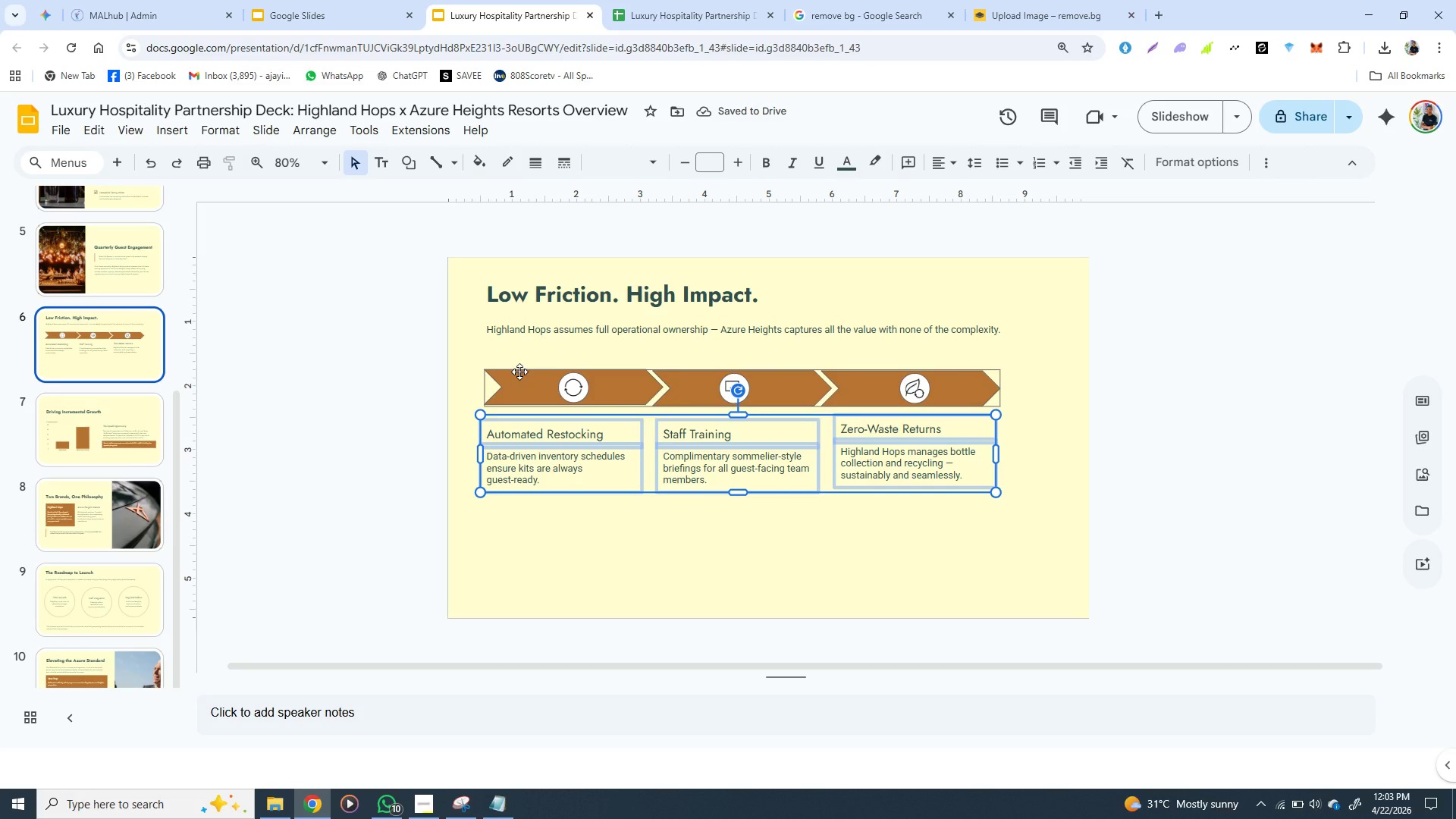 
left_click([519, 372])
 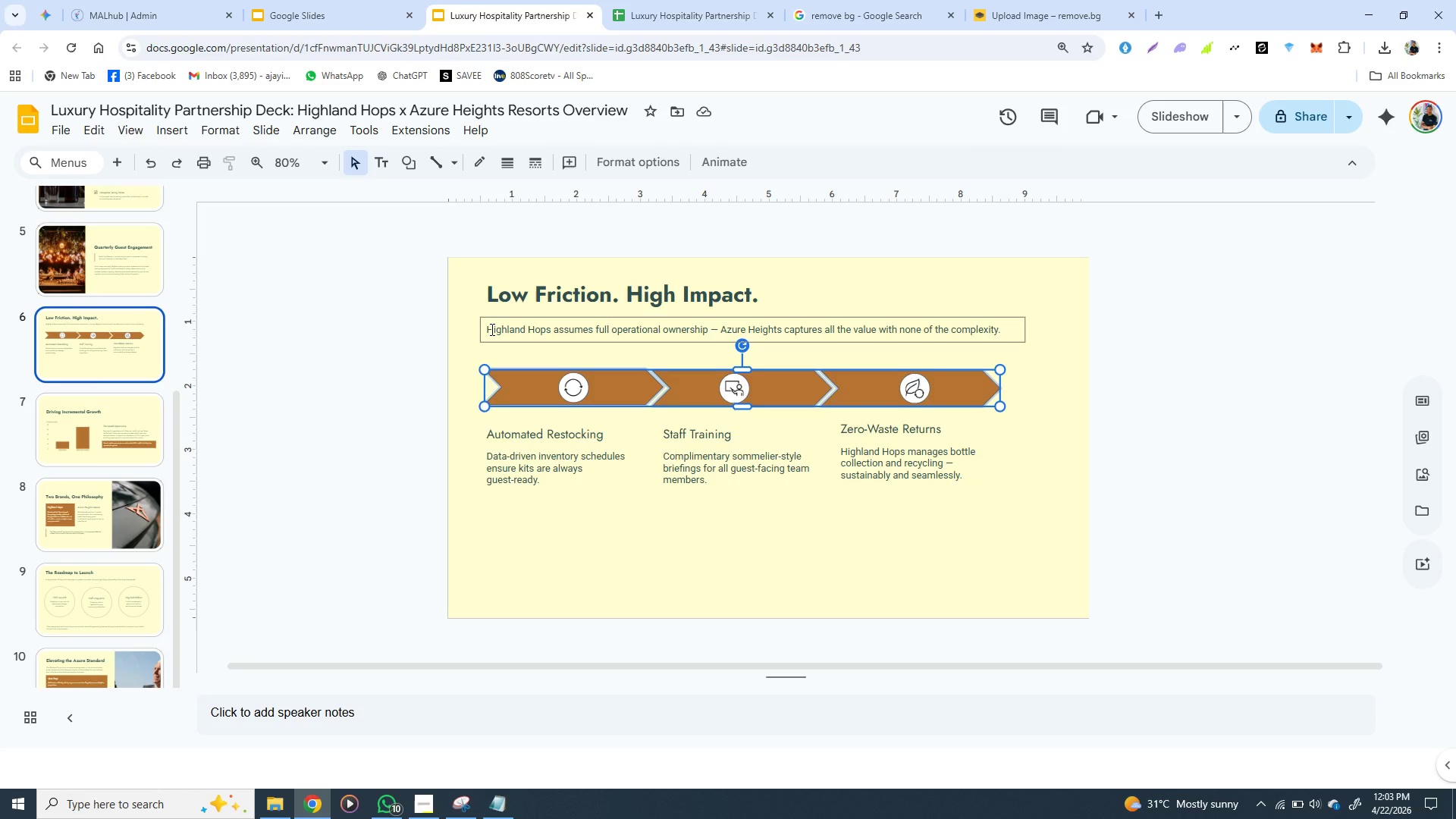 
wait(32.94)
 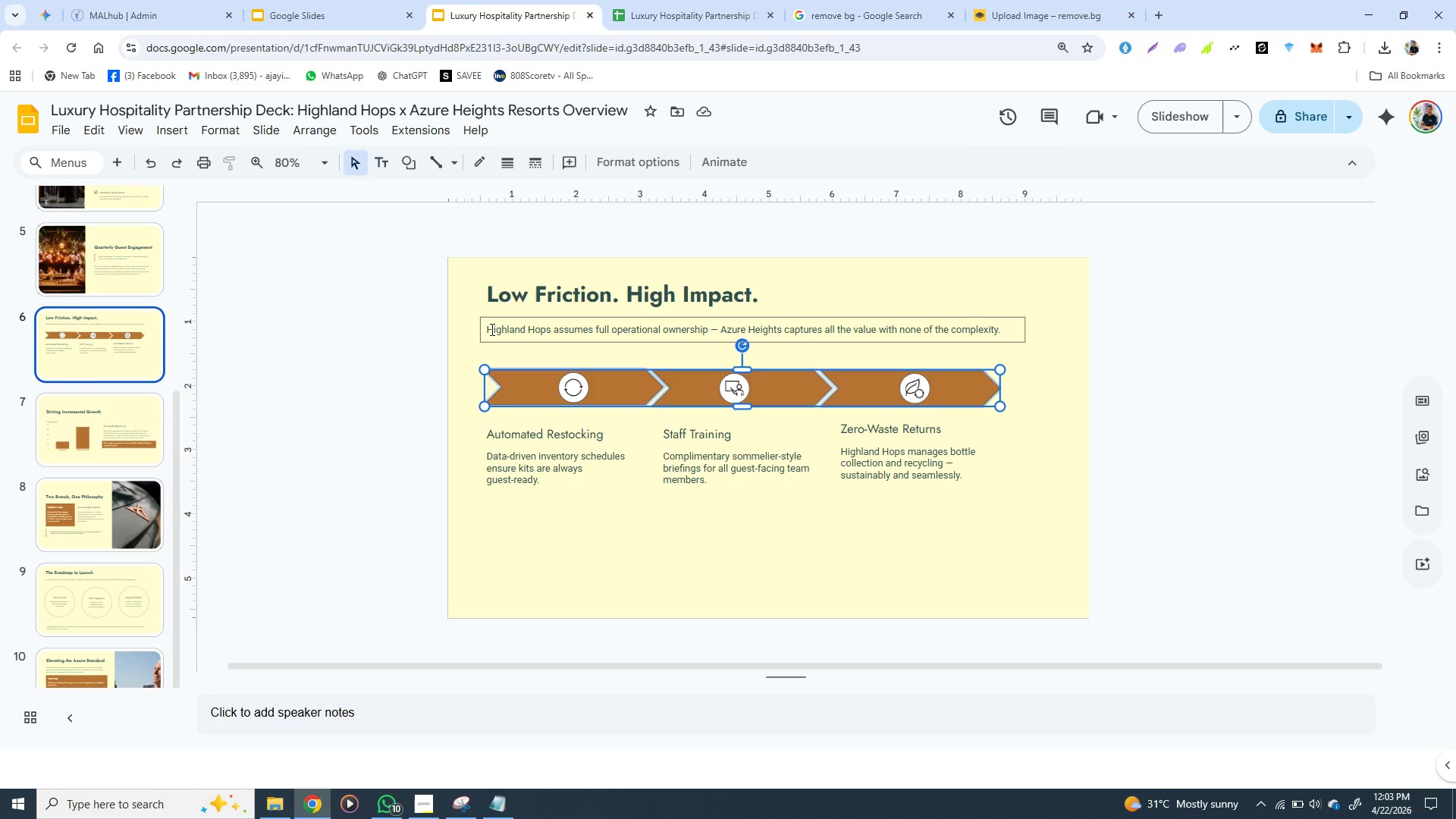 
left_click([497, 279])
 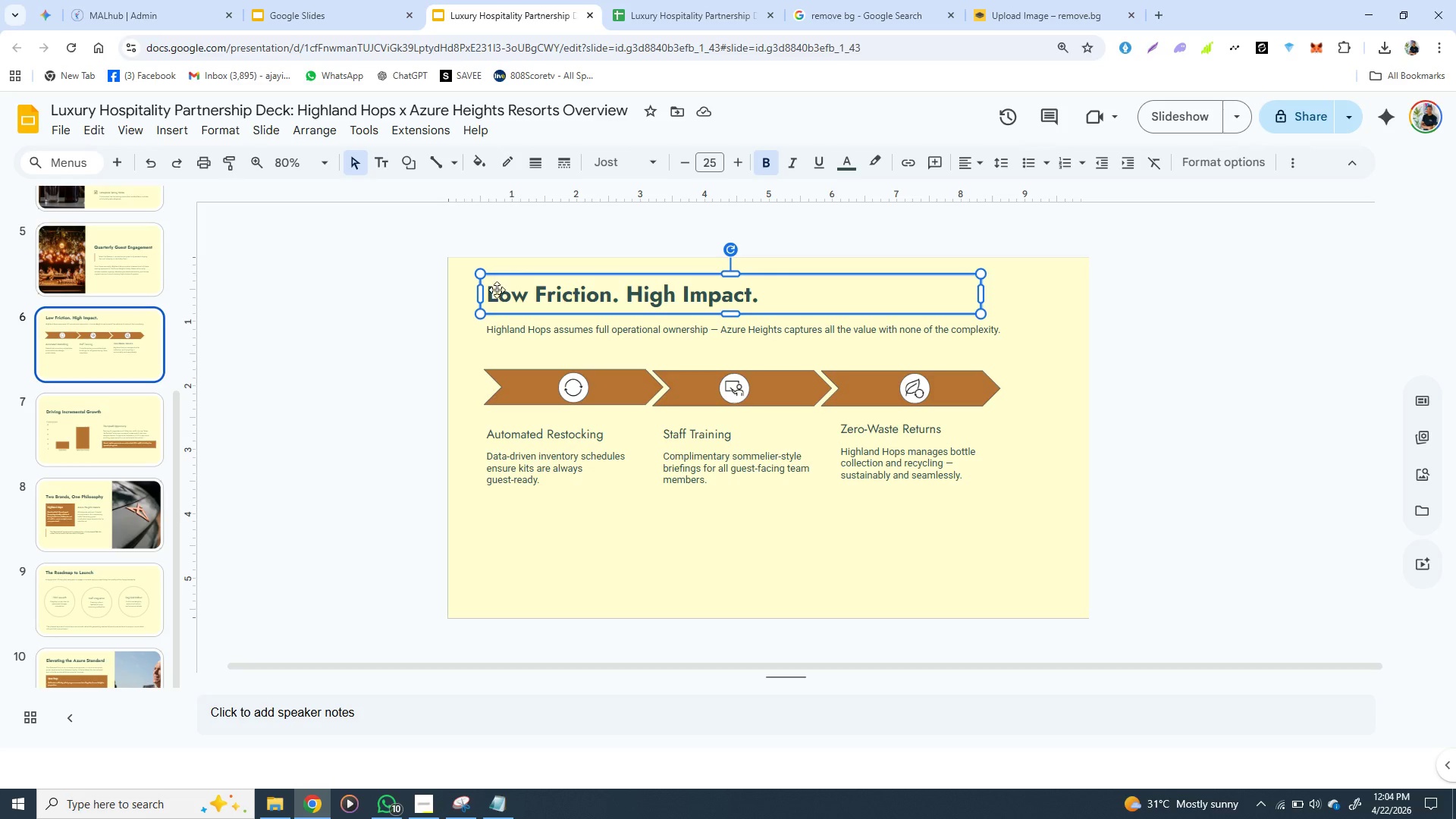 
hold_key(key=ShiftLeft, duration=1.53)
left_click([491, 322])
 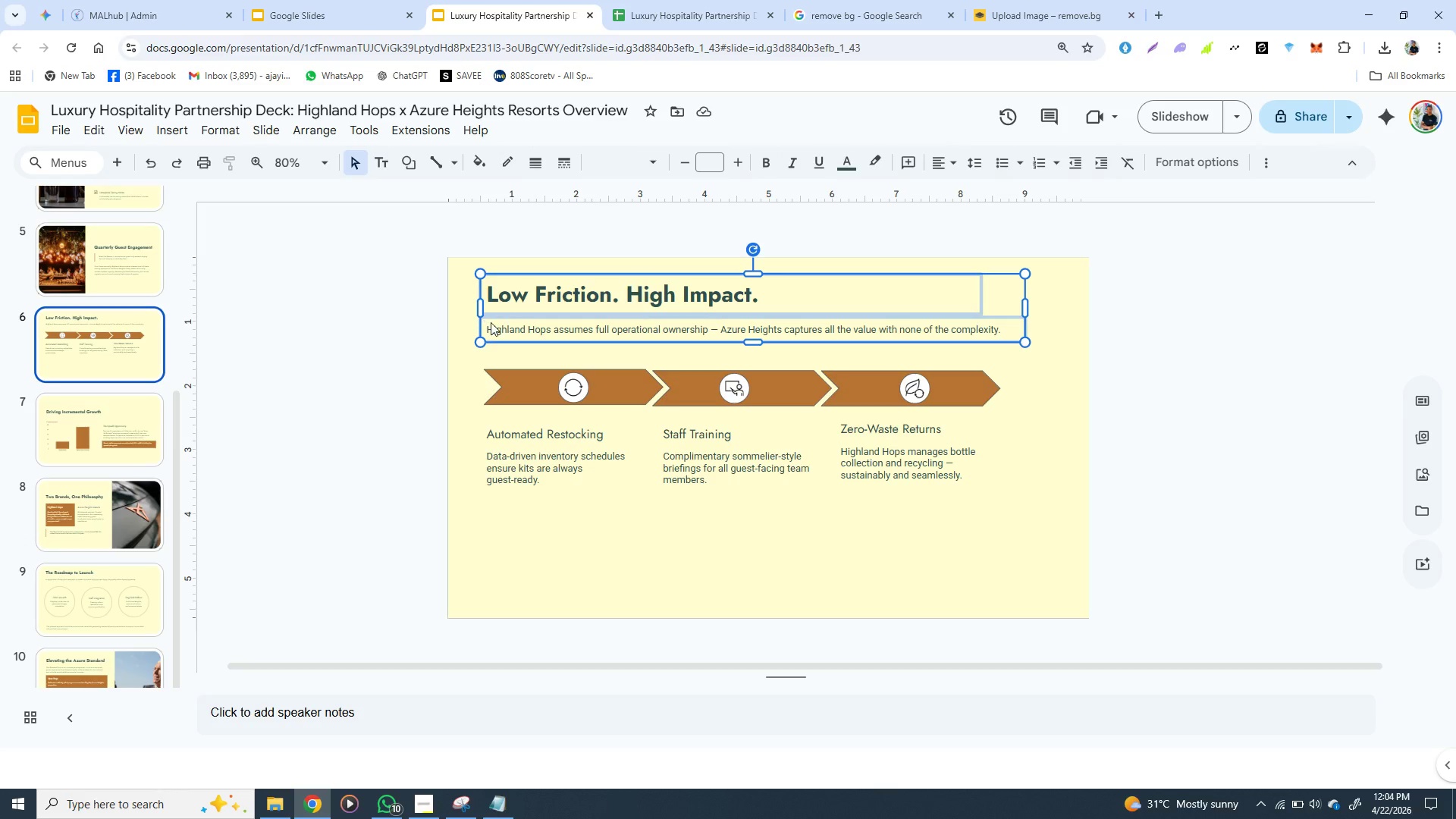 
hold_key(key=ShiftLeft, duration=0.38)
 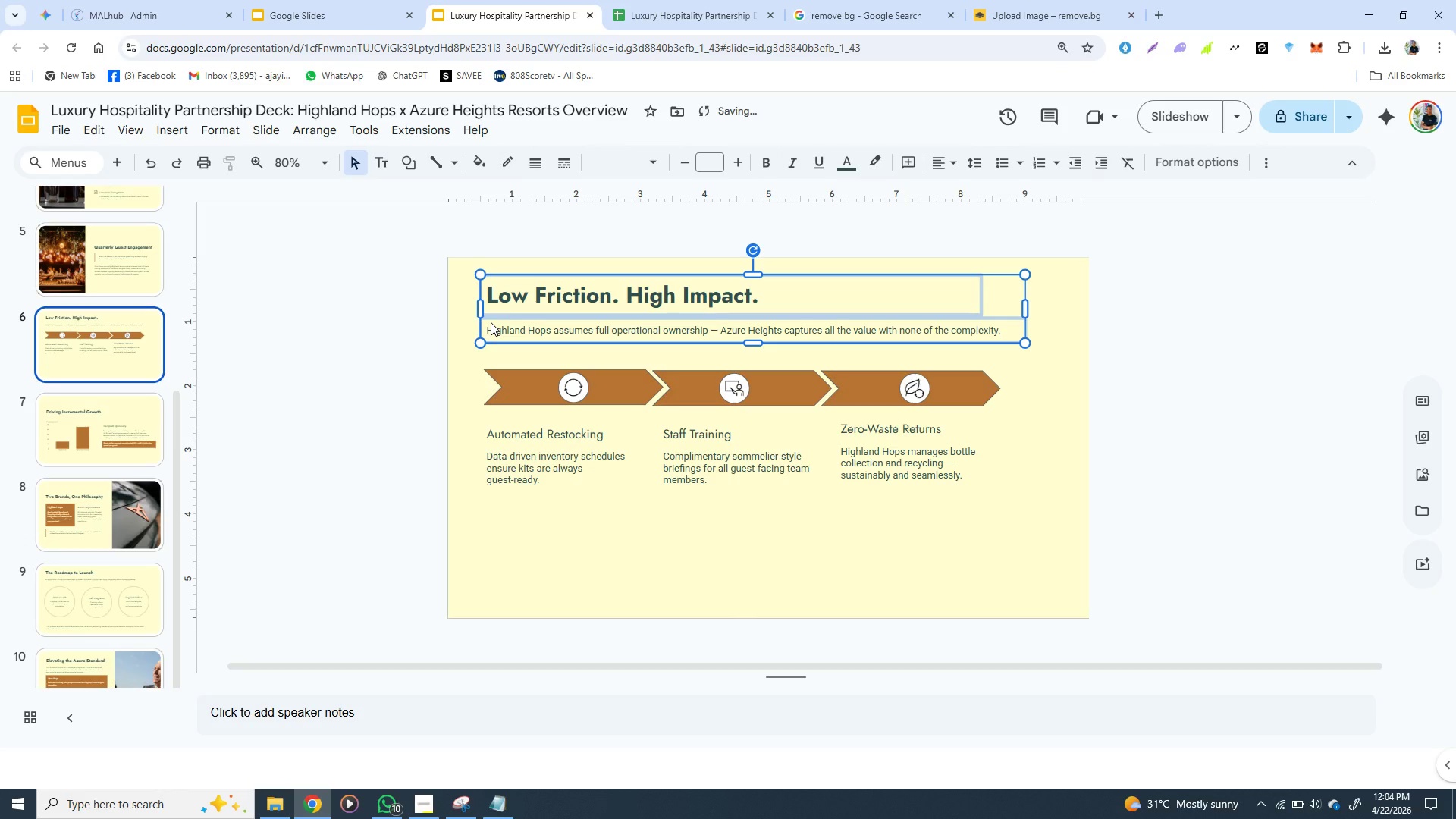 
hold_key(key=ArrowDown, duration=0.78)
 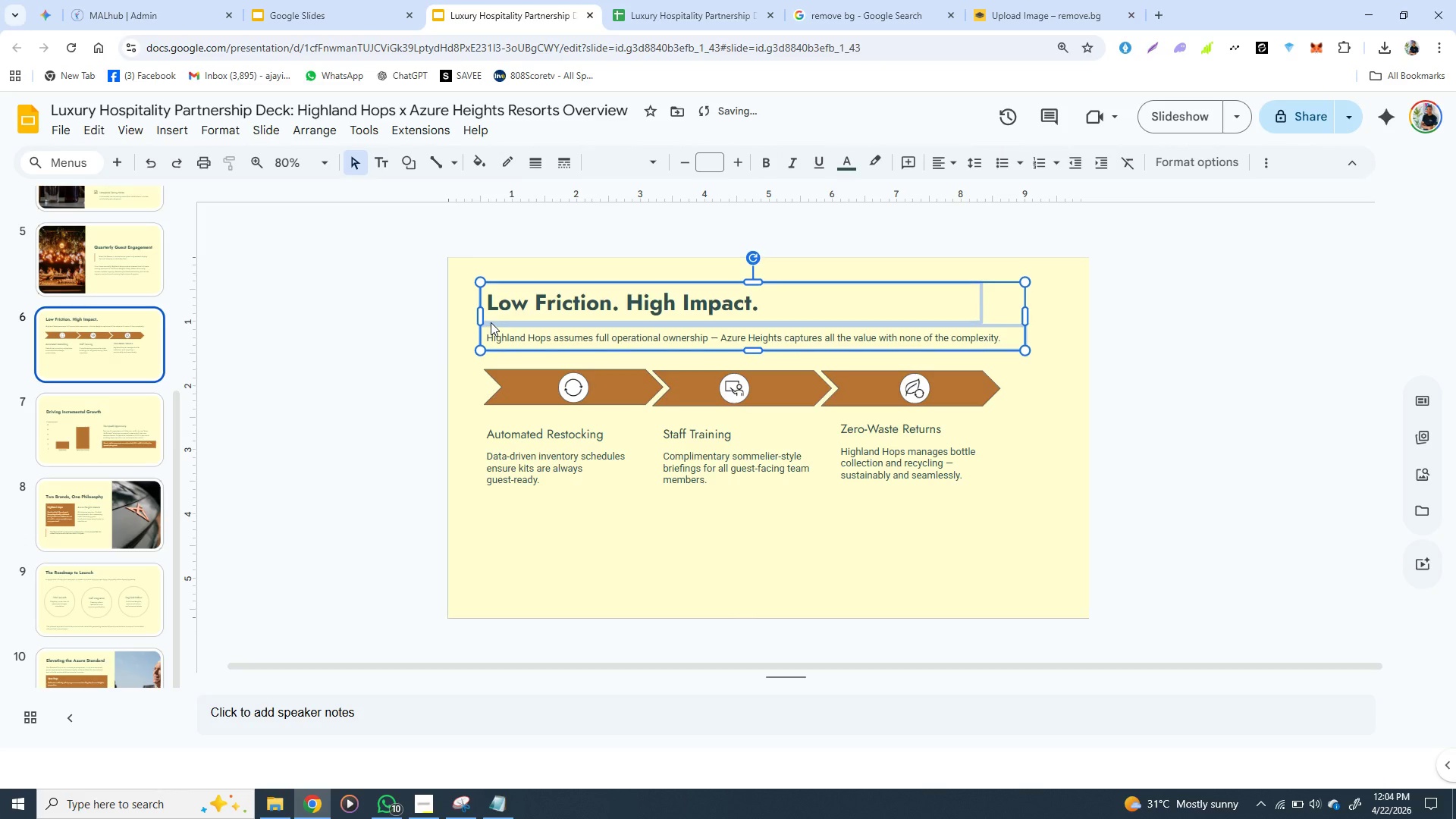 
key(ArrowDown)
 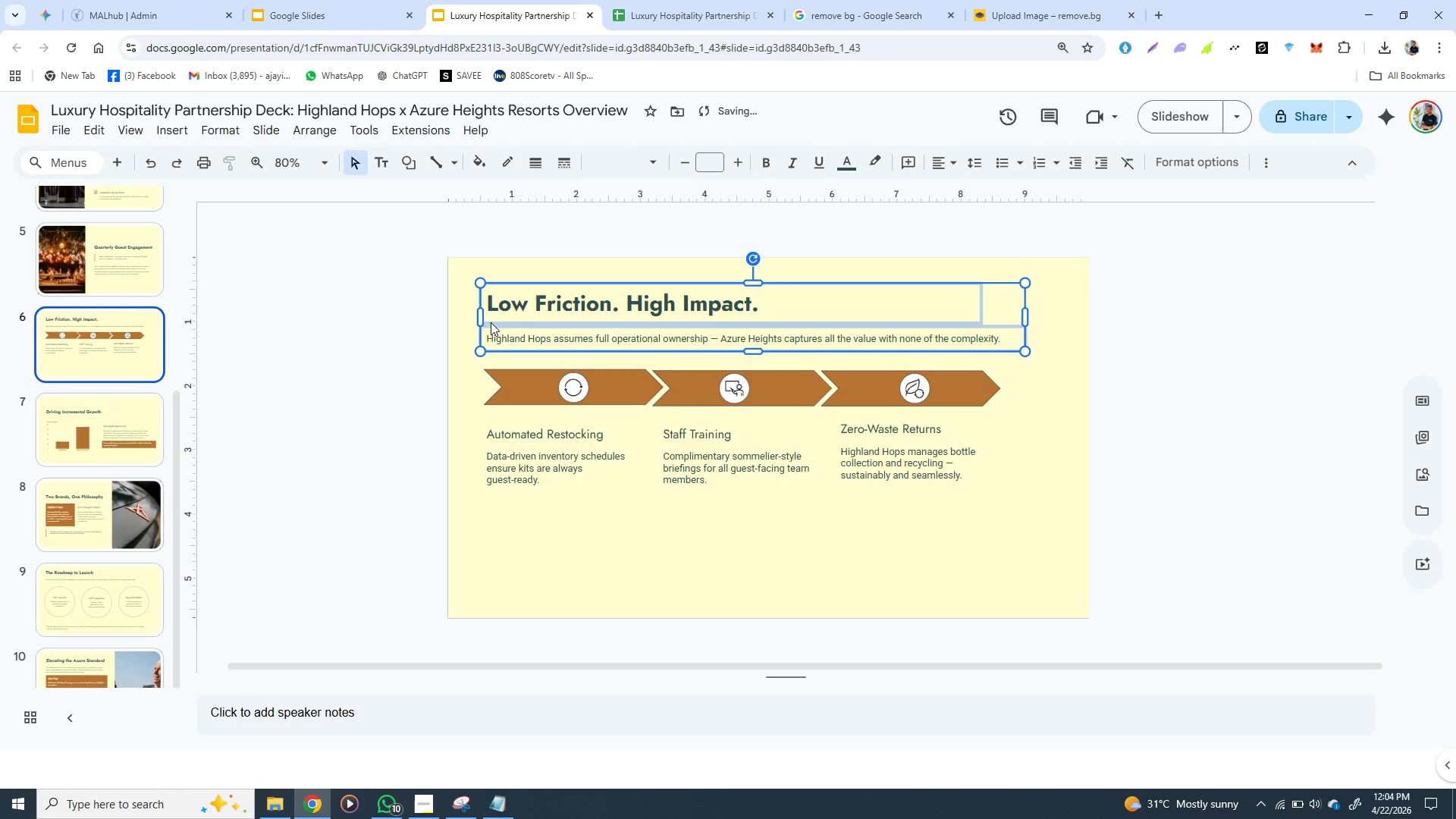 
key(ArrowDown)
 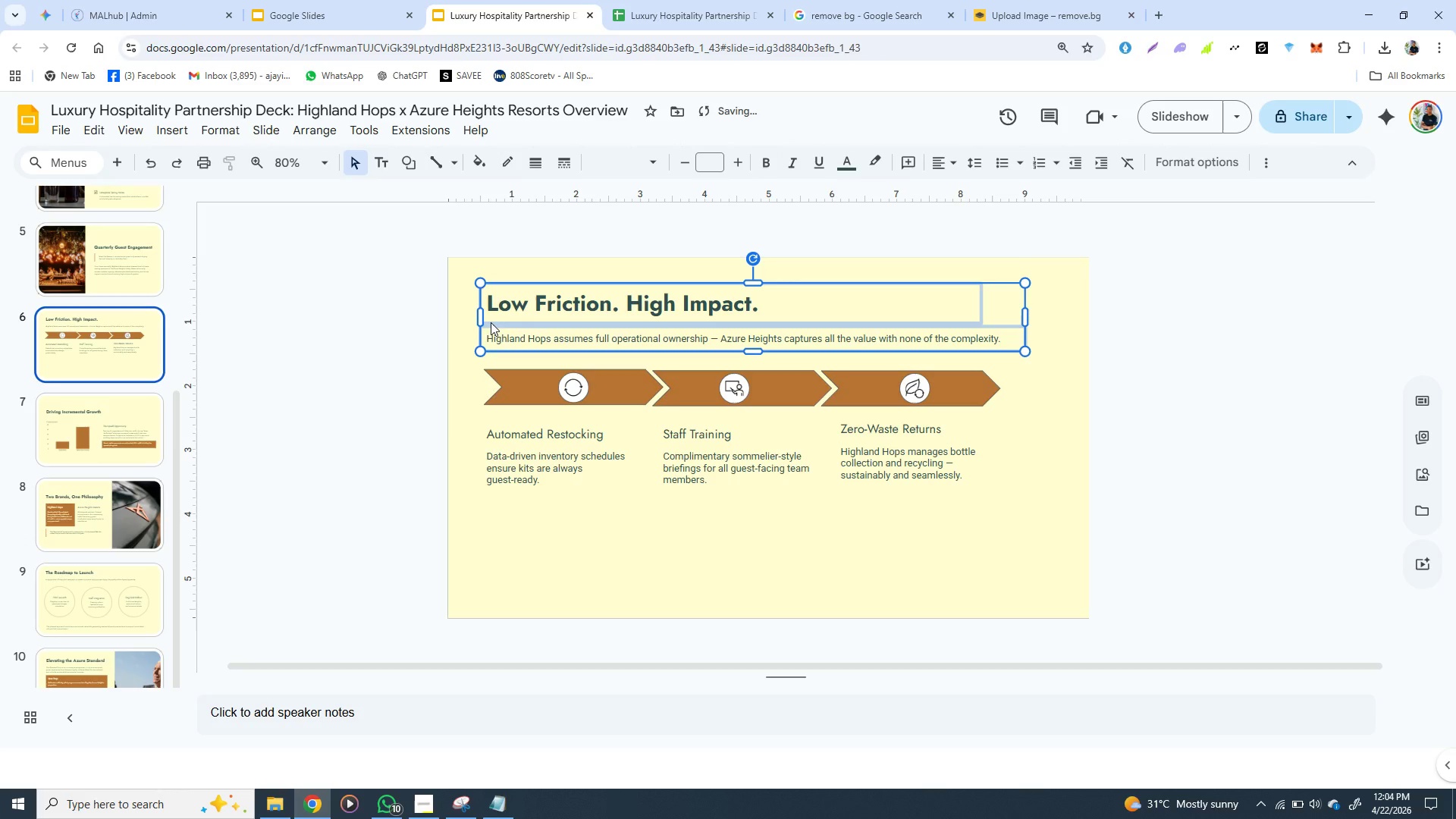 
key(ArrowDown)
 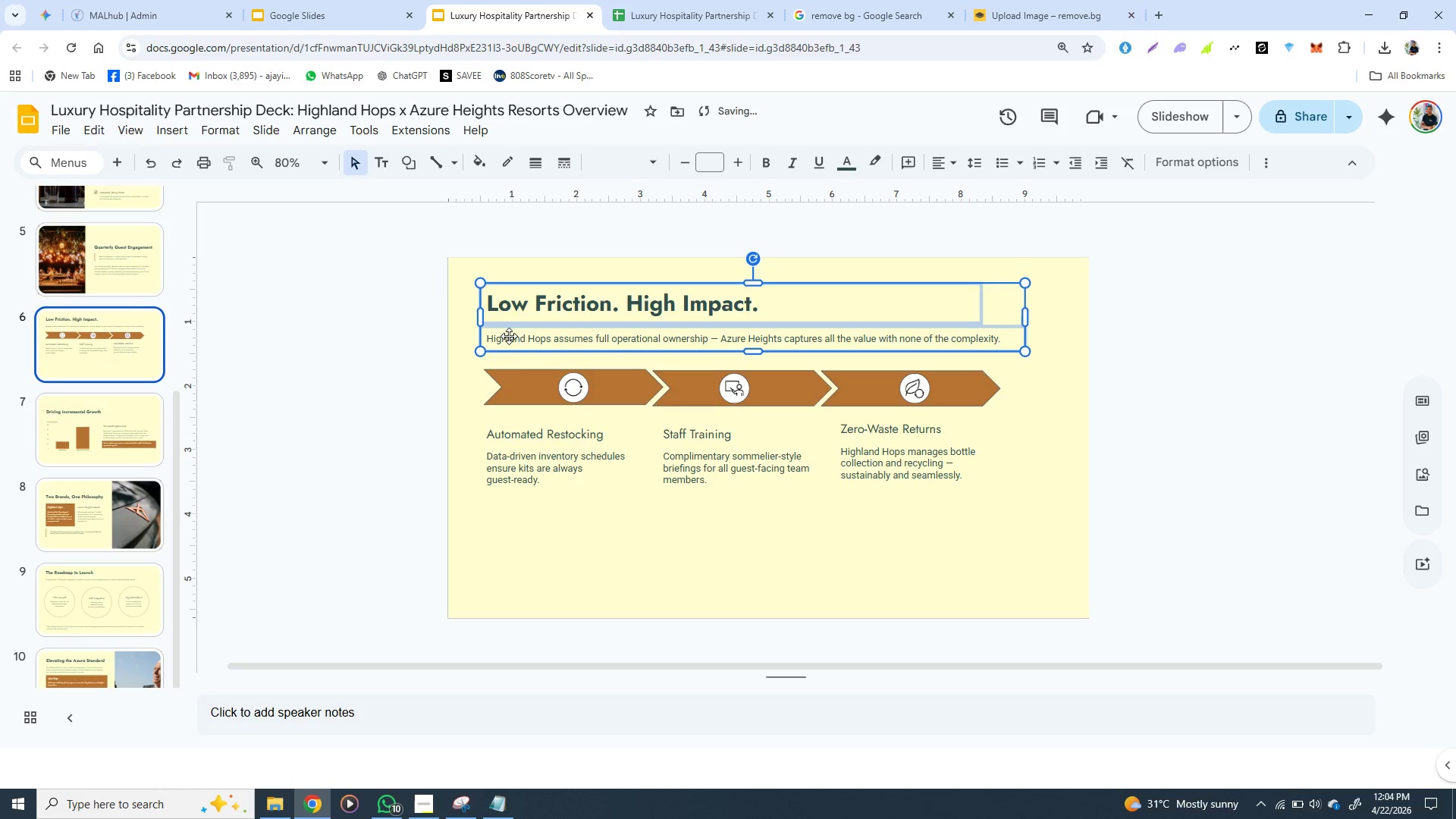 
wait(12.36)
 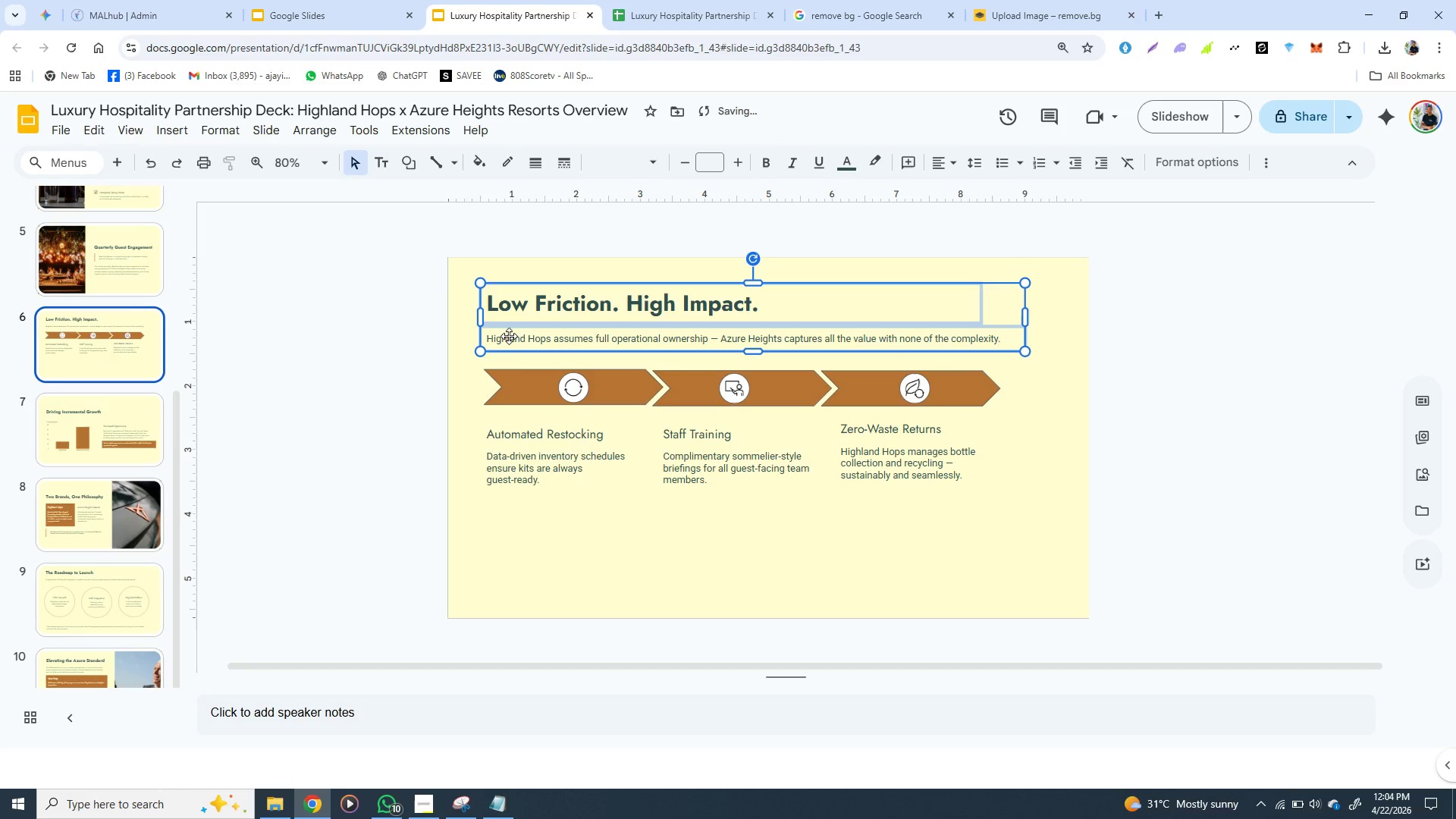 
left_click([658, 577])
 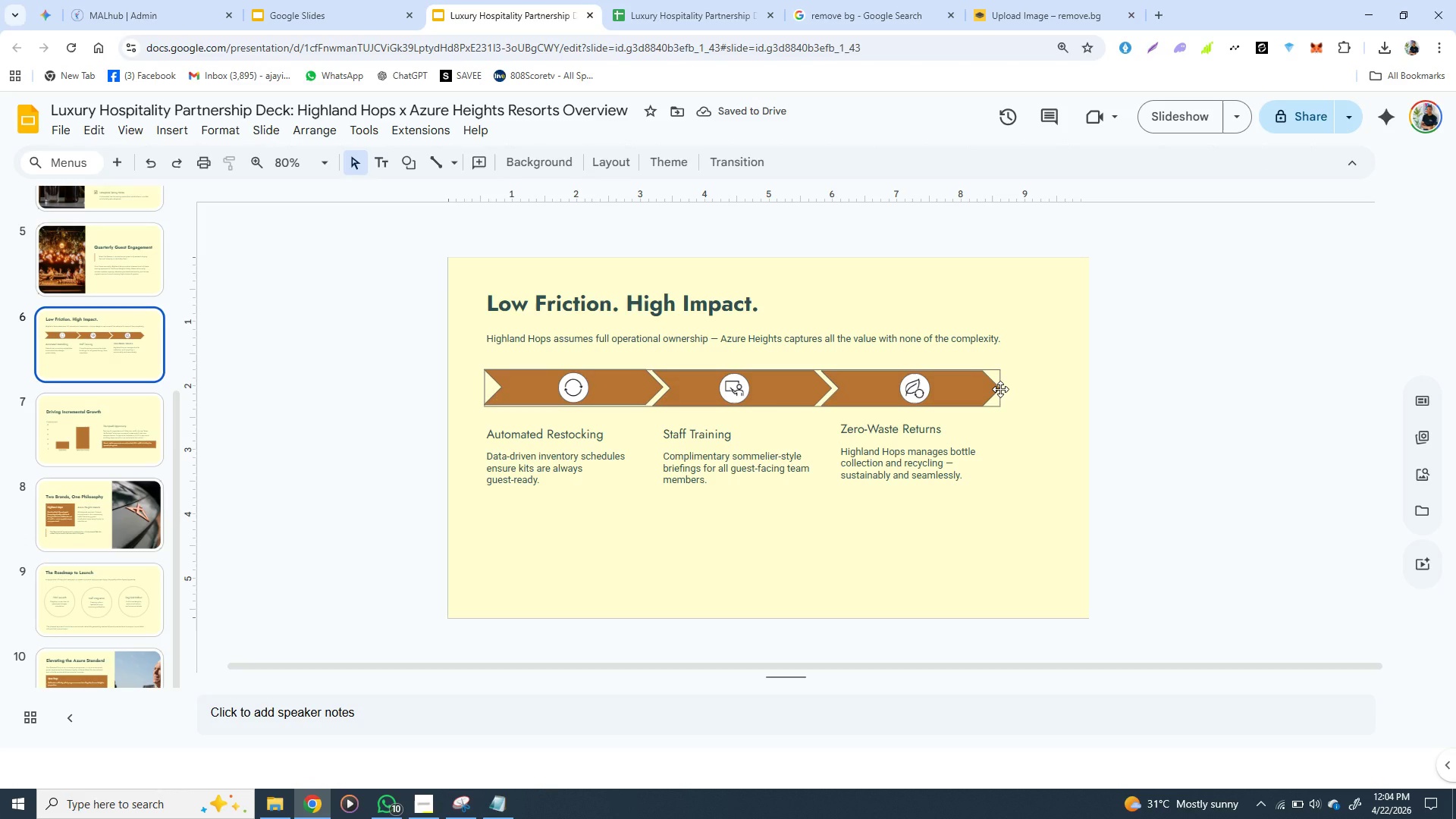 
left_click([1000, 389])
 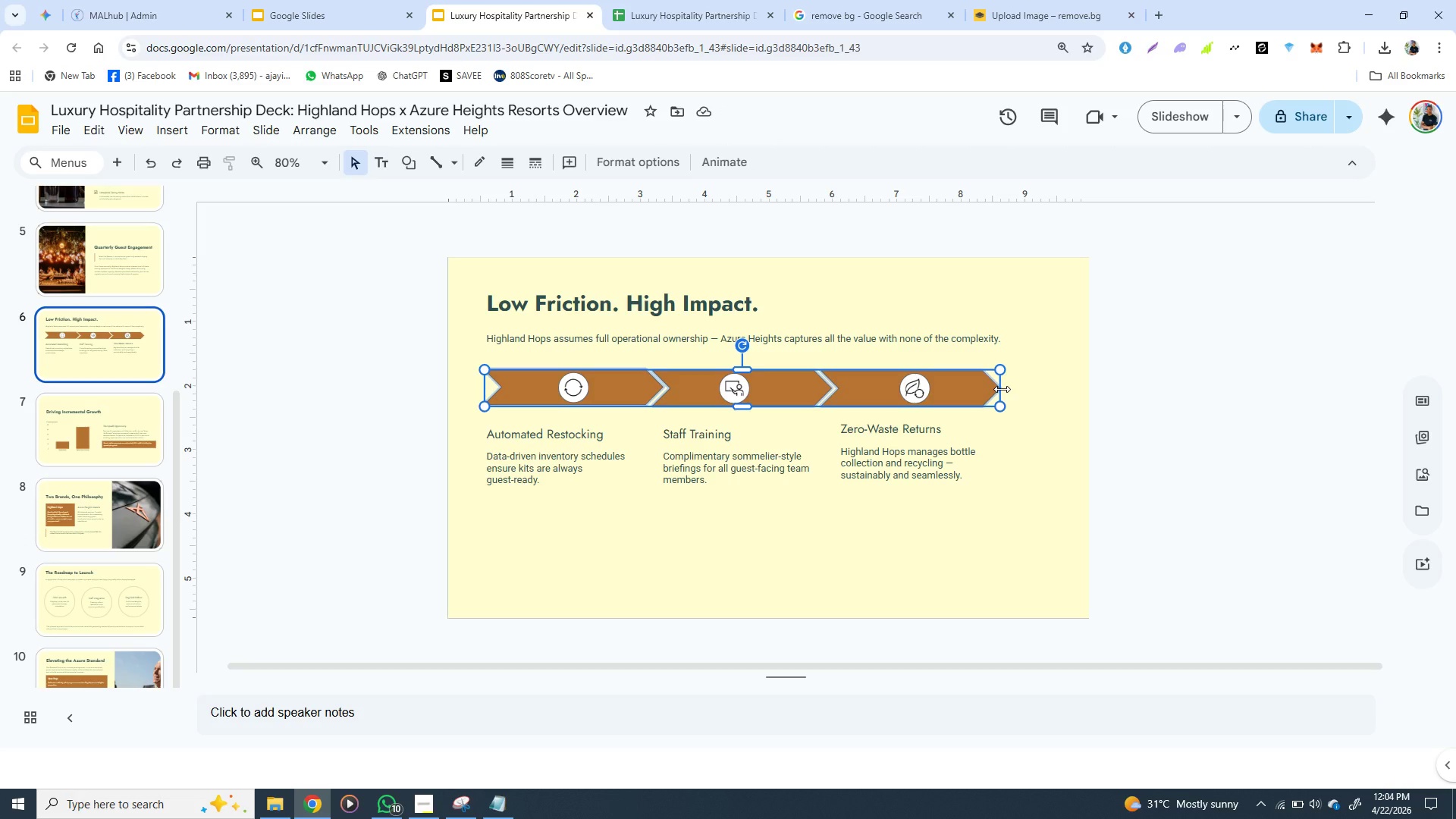 
left_click_drag(start_coordinate=[1002, 389], to_coordinate=[1024, 388])
 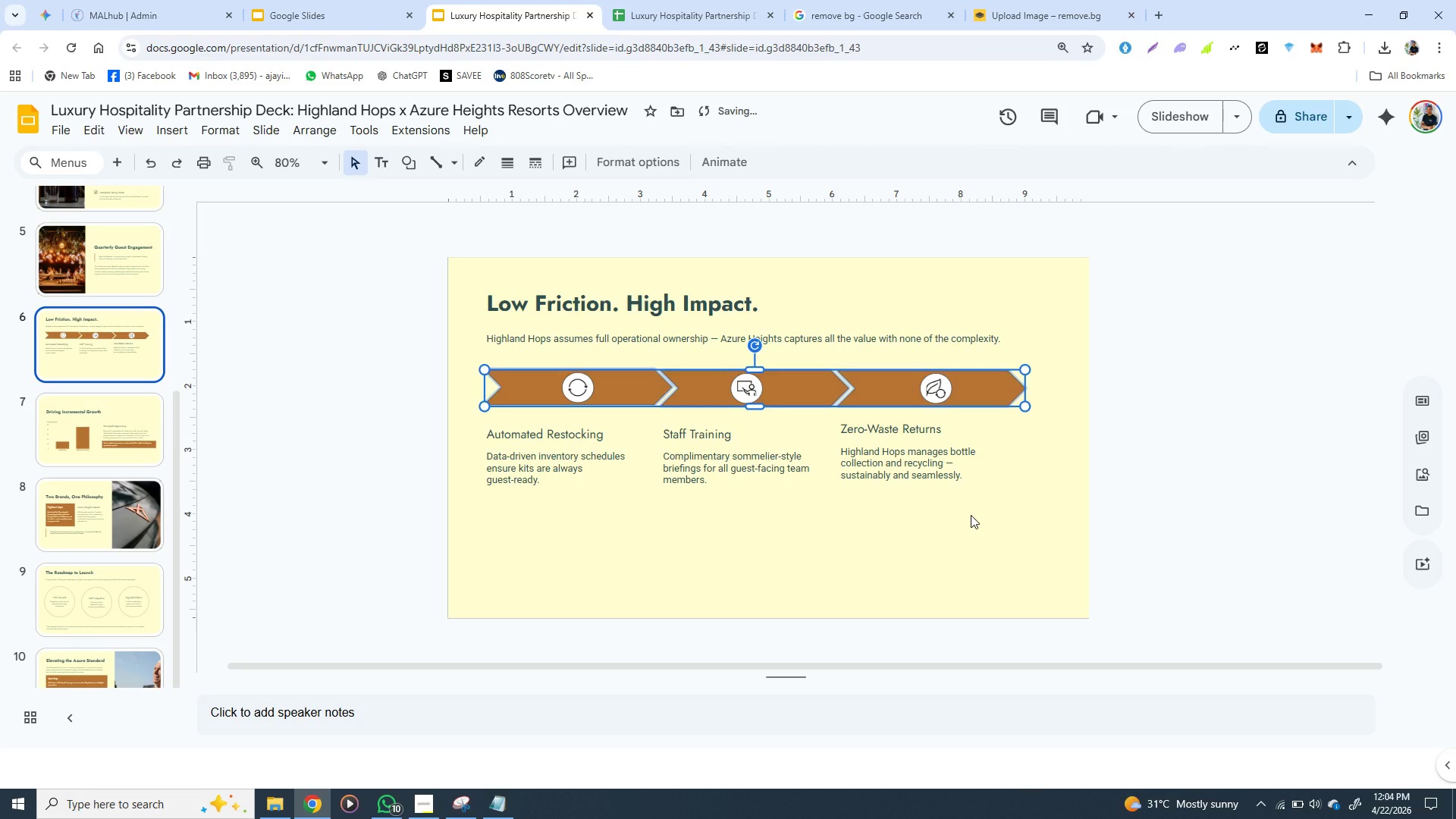 
left_click([971, 515])
 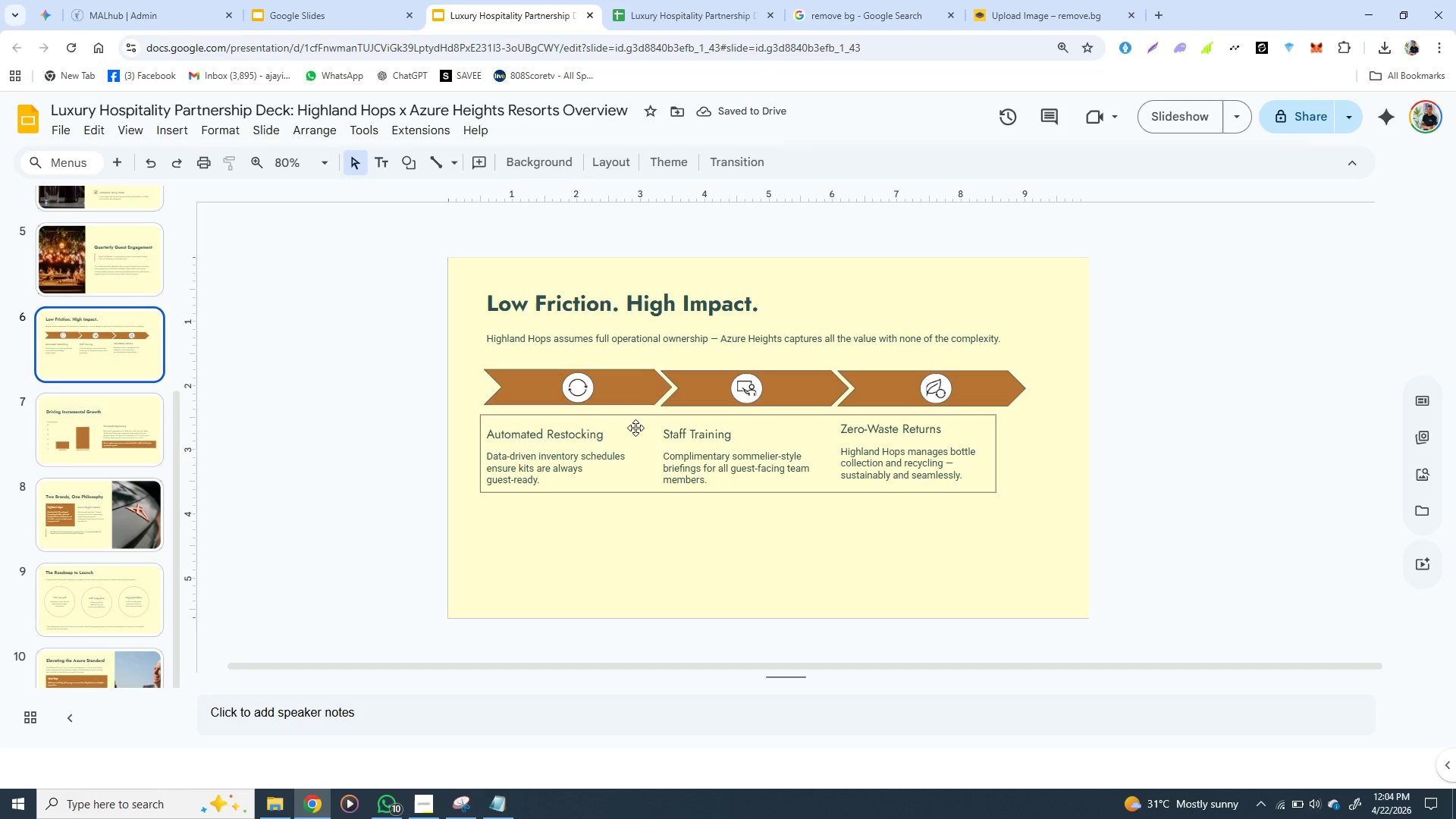 
left_click([639, 419])
 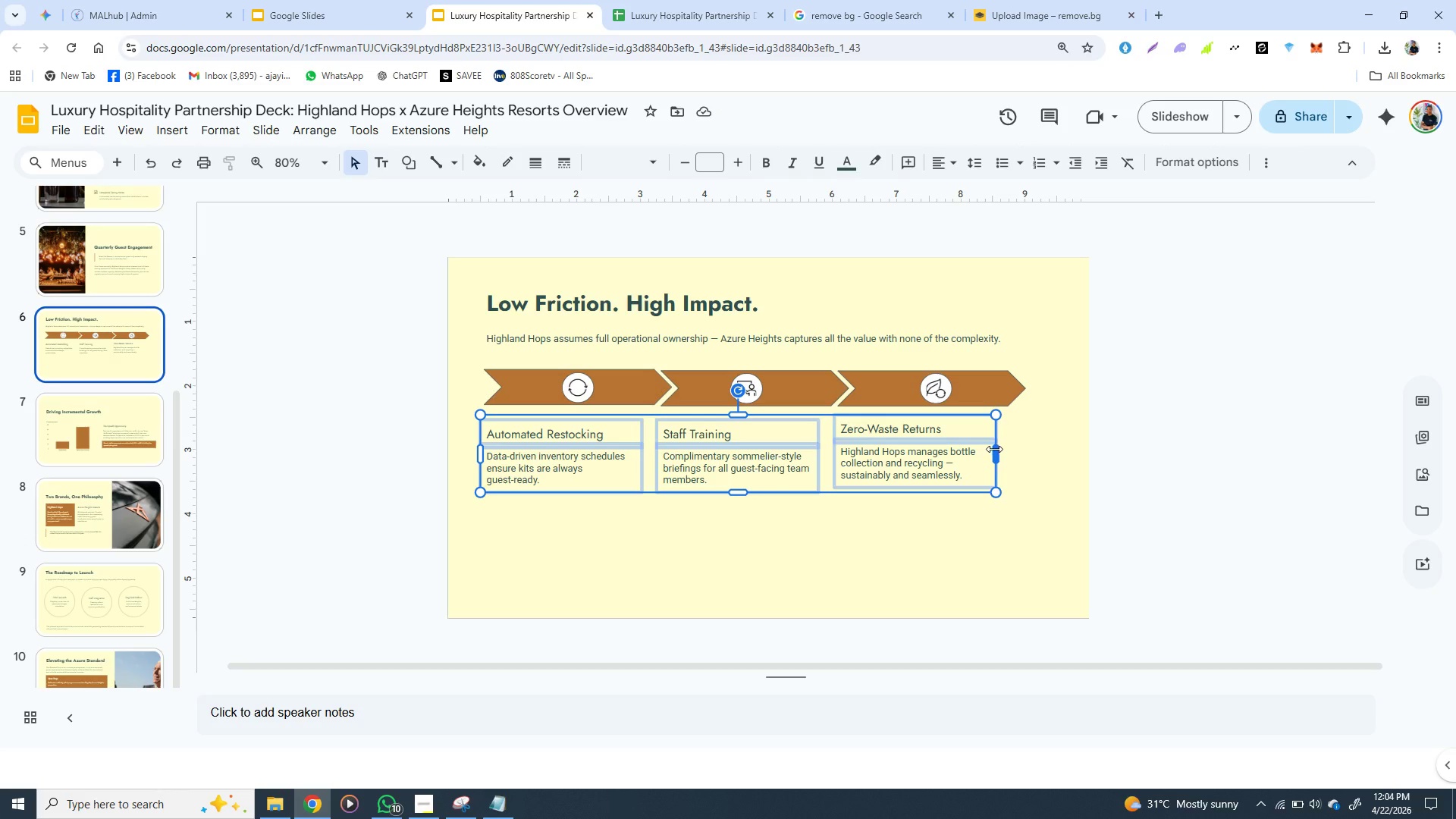 
left_click_drag(start_coordinate=[994, 449], to_coordinate=[1020, 447])
 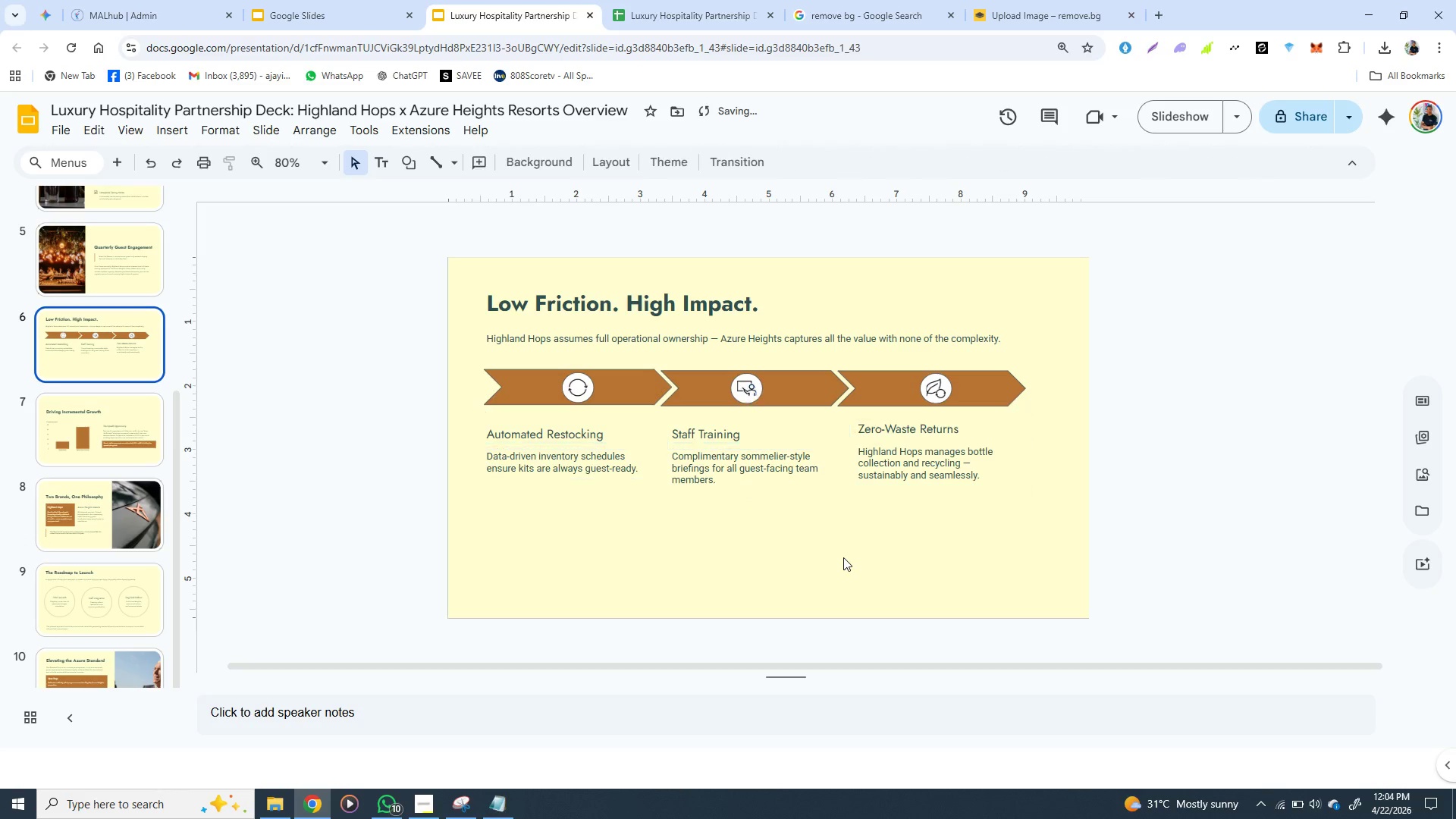 
left_click([843, 557])
 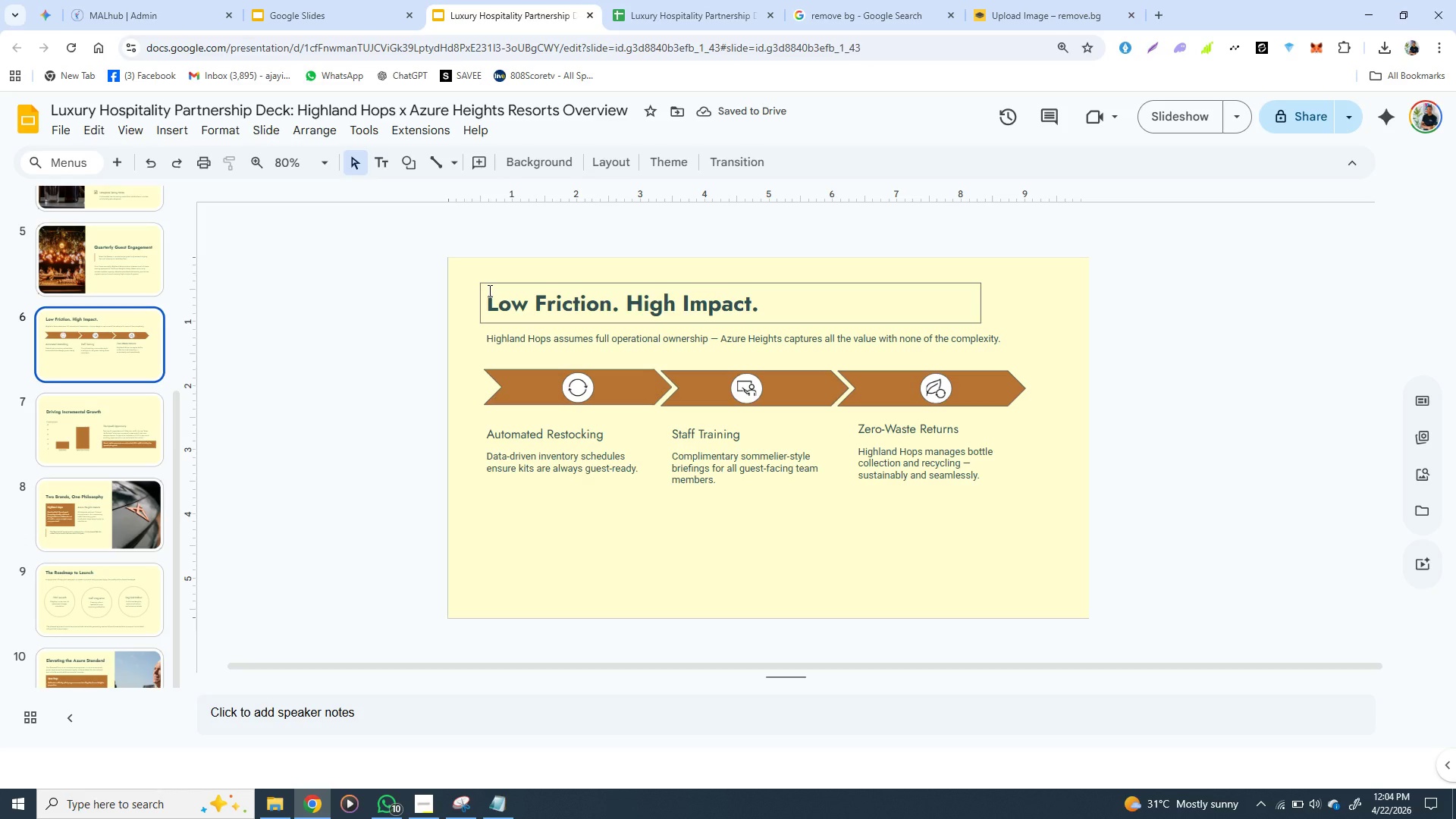 
left_click([488, 290])
 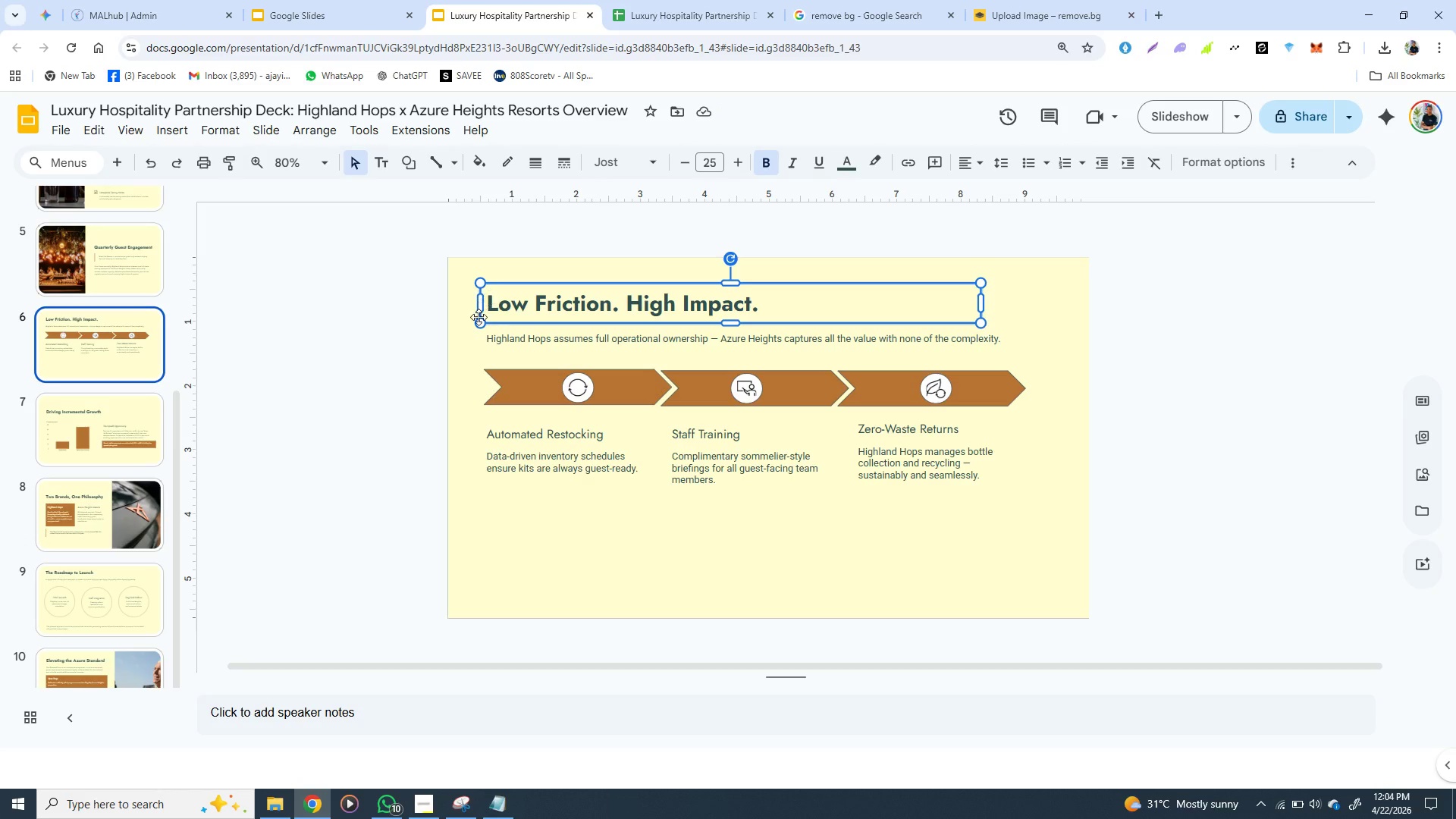 
hold_key(key=ShiftLeft, duration=1.51)
left_click([485, 334])
 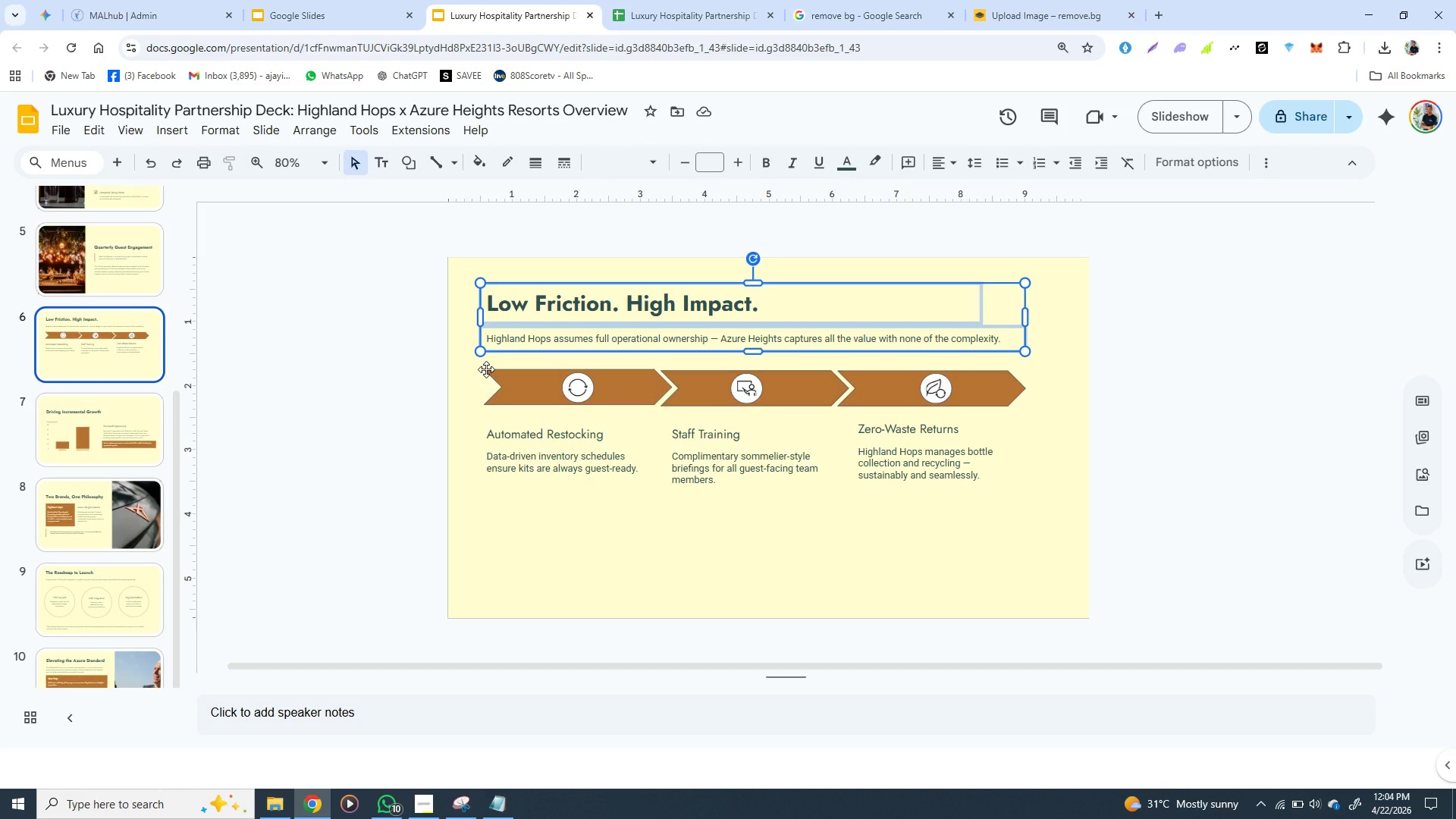 
hold_key(key=ShiftLeft, duration=1.52)
left_click([486, 381])
 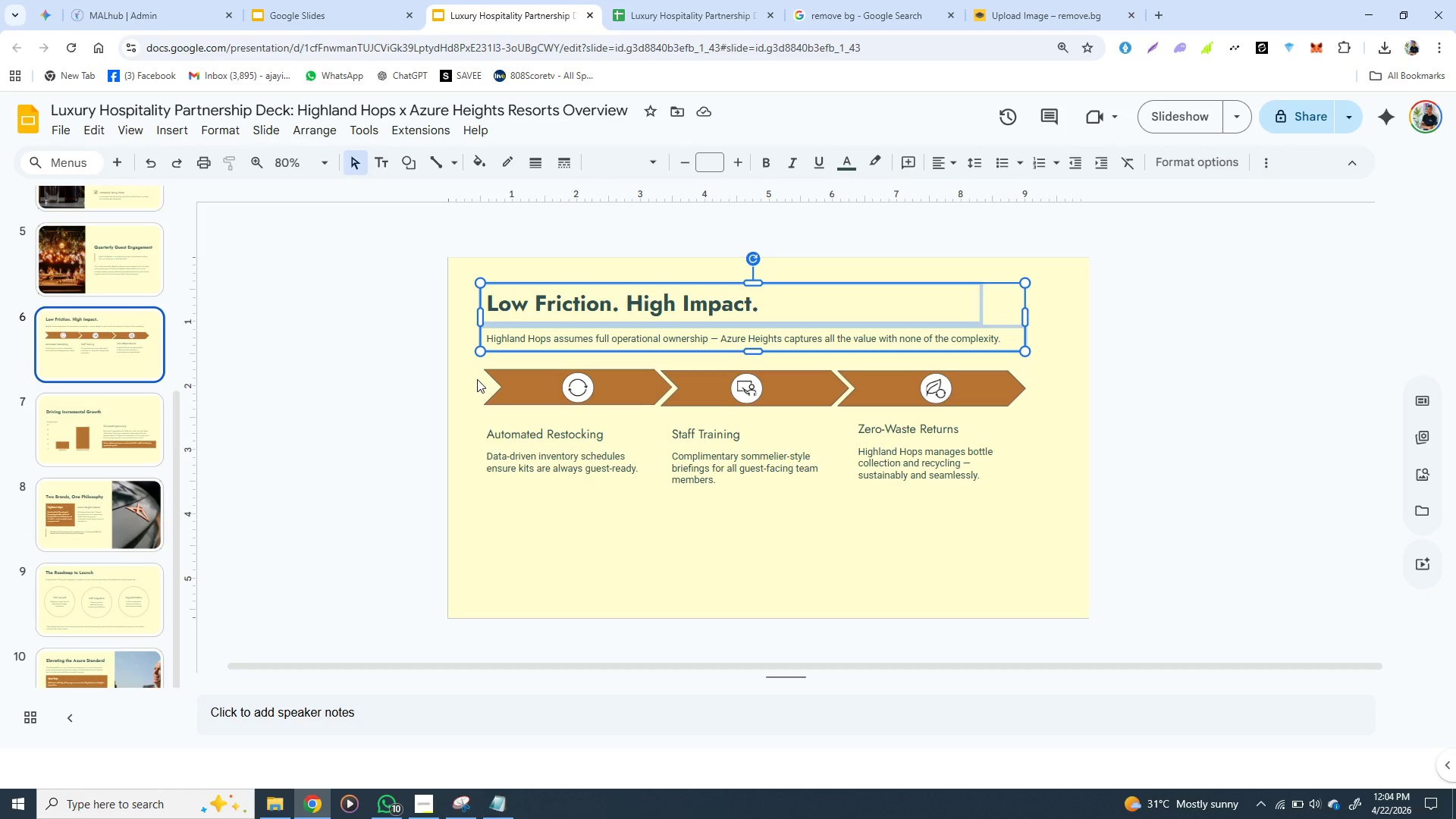 
hold_key(key=ShiftLeft, duration=1.5)
left_click([484, 368])
 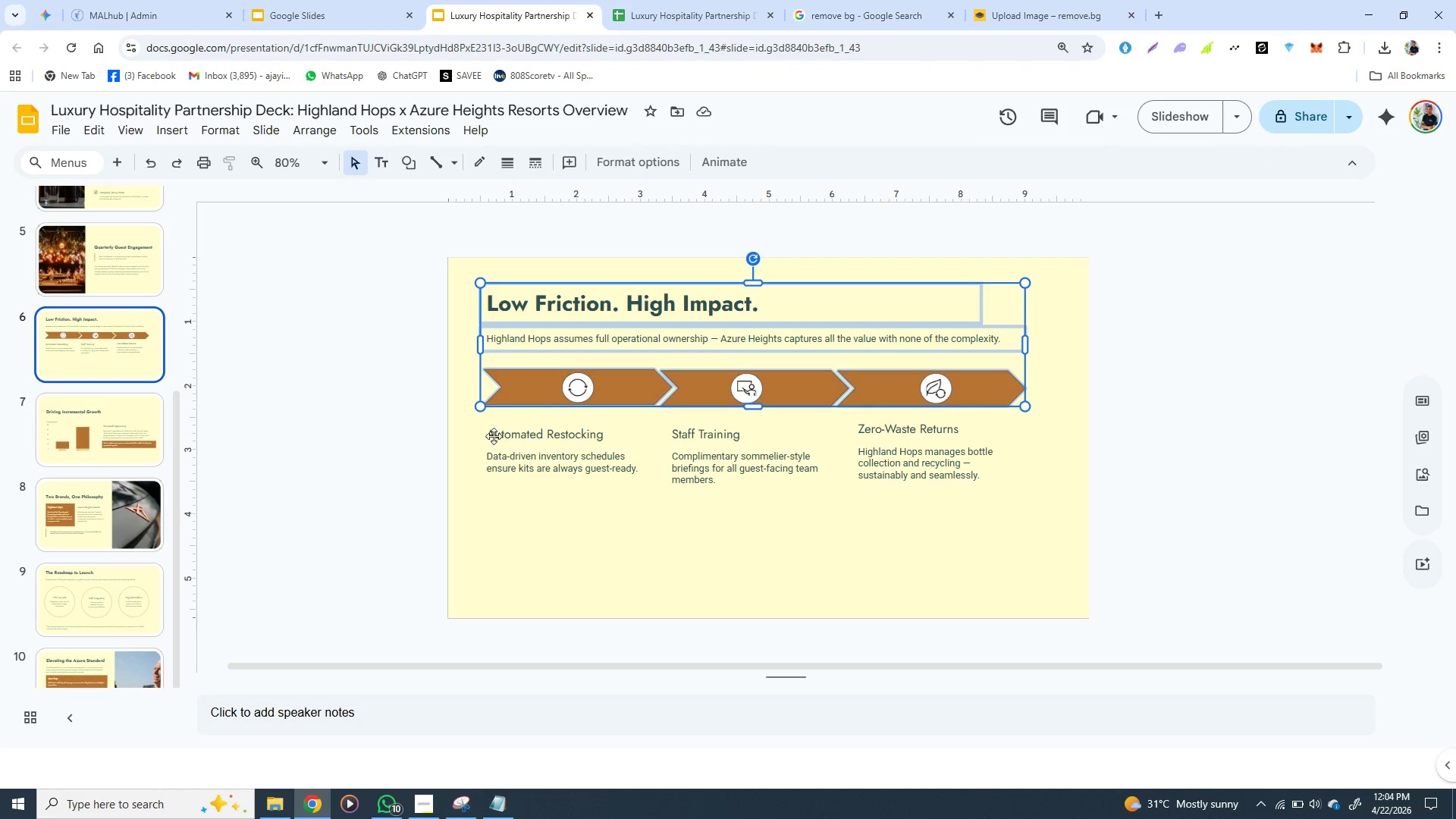 
hold_key(key=ShiftLeft, duration=1.51)
 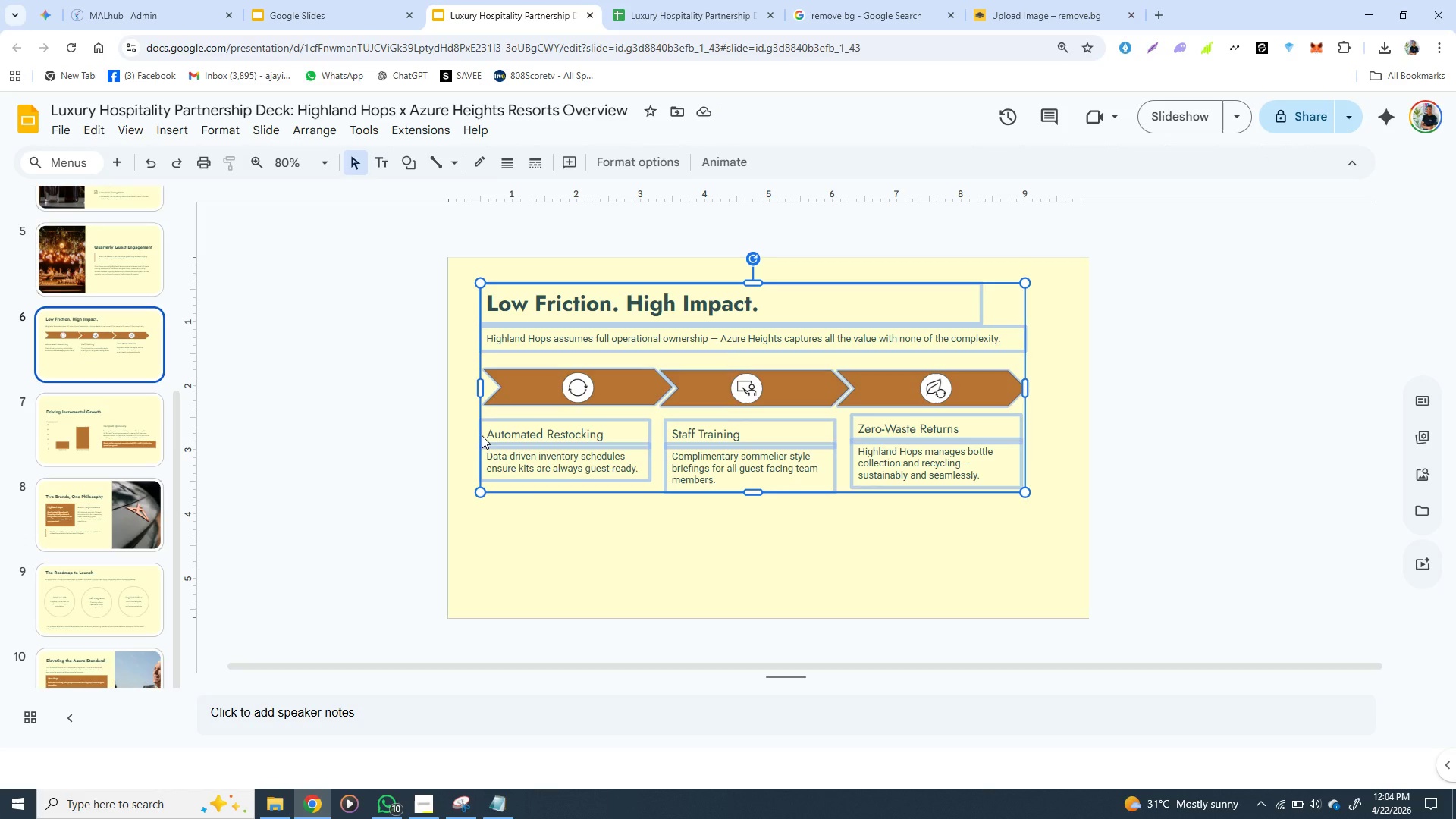 
hold_key(key=ShiftLeft, duration=1.5)
left_click([482, 435])
 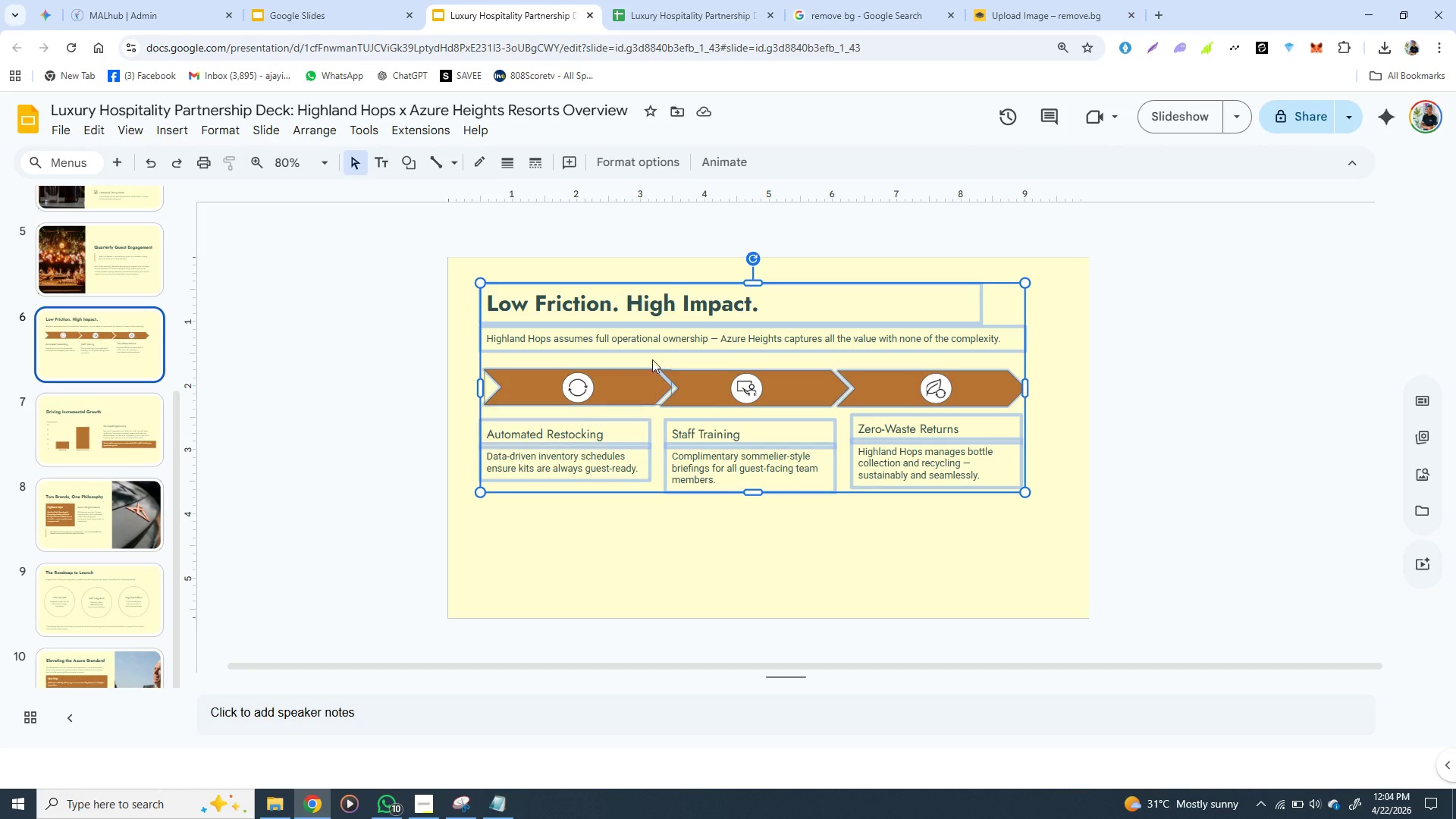 
key(Shift+ShiftLeft)
 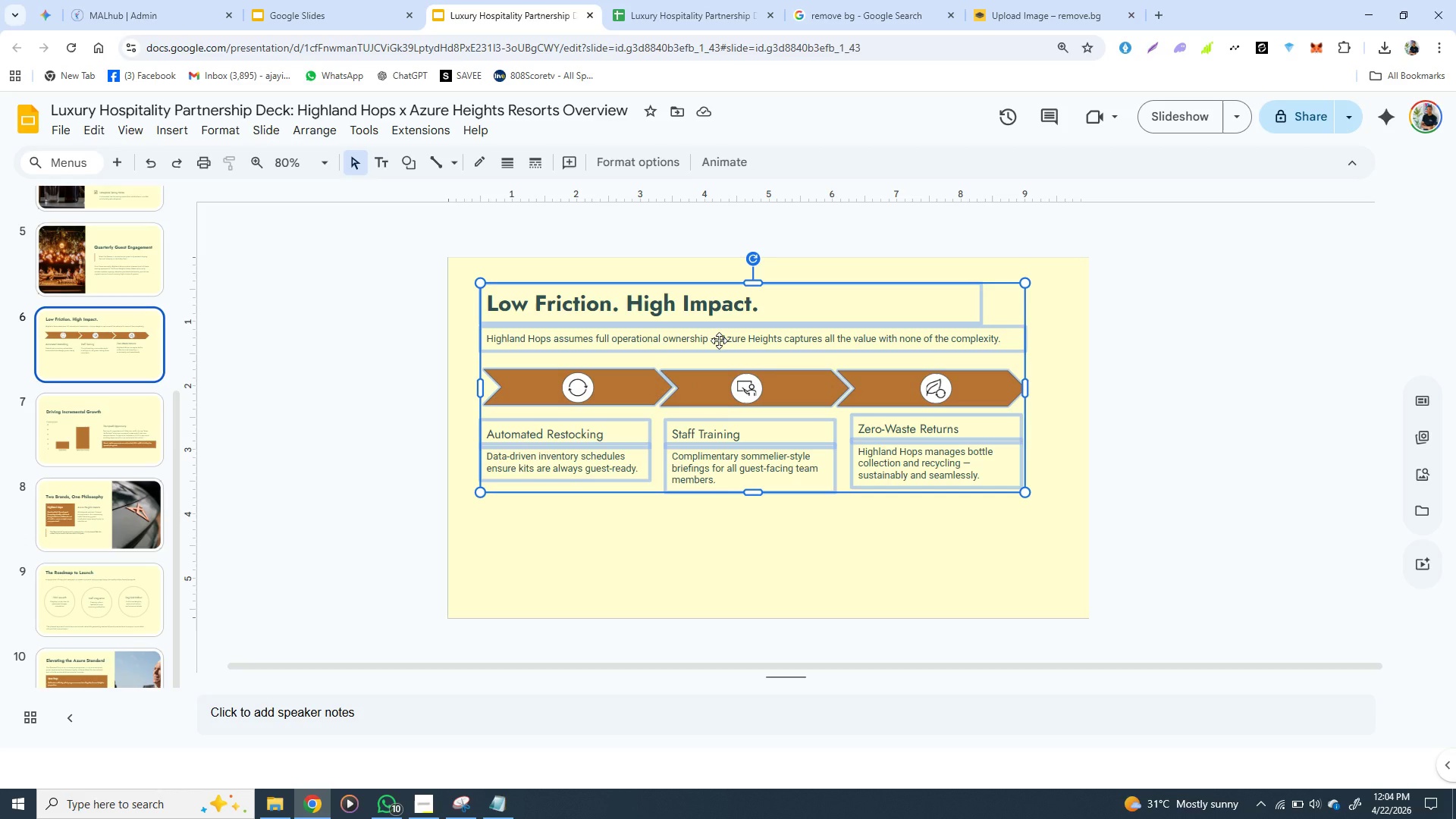 
left_click_drag(start_coordinate=[719, 340], to_coordinate=[731, 391])
 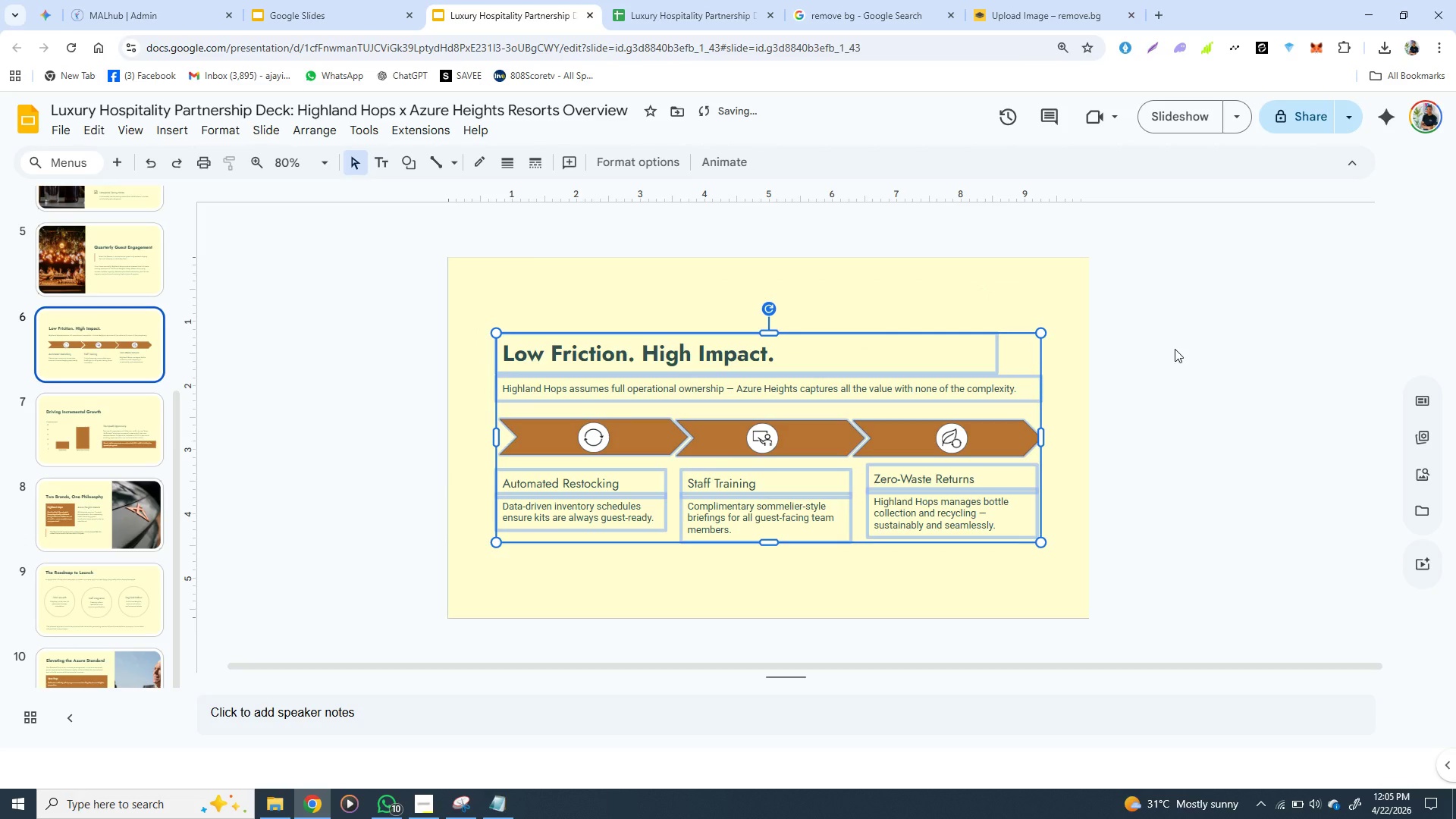 
left_click([1203, 375])
 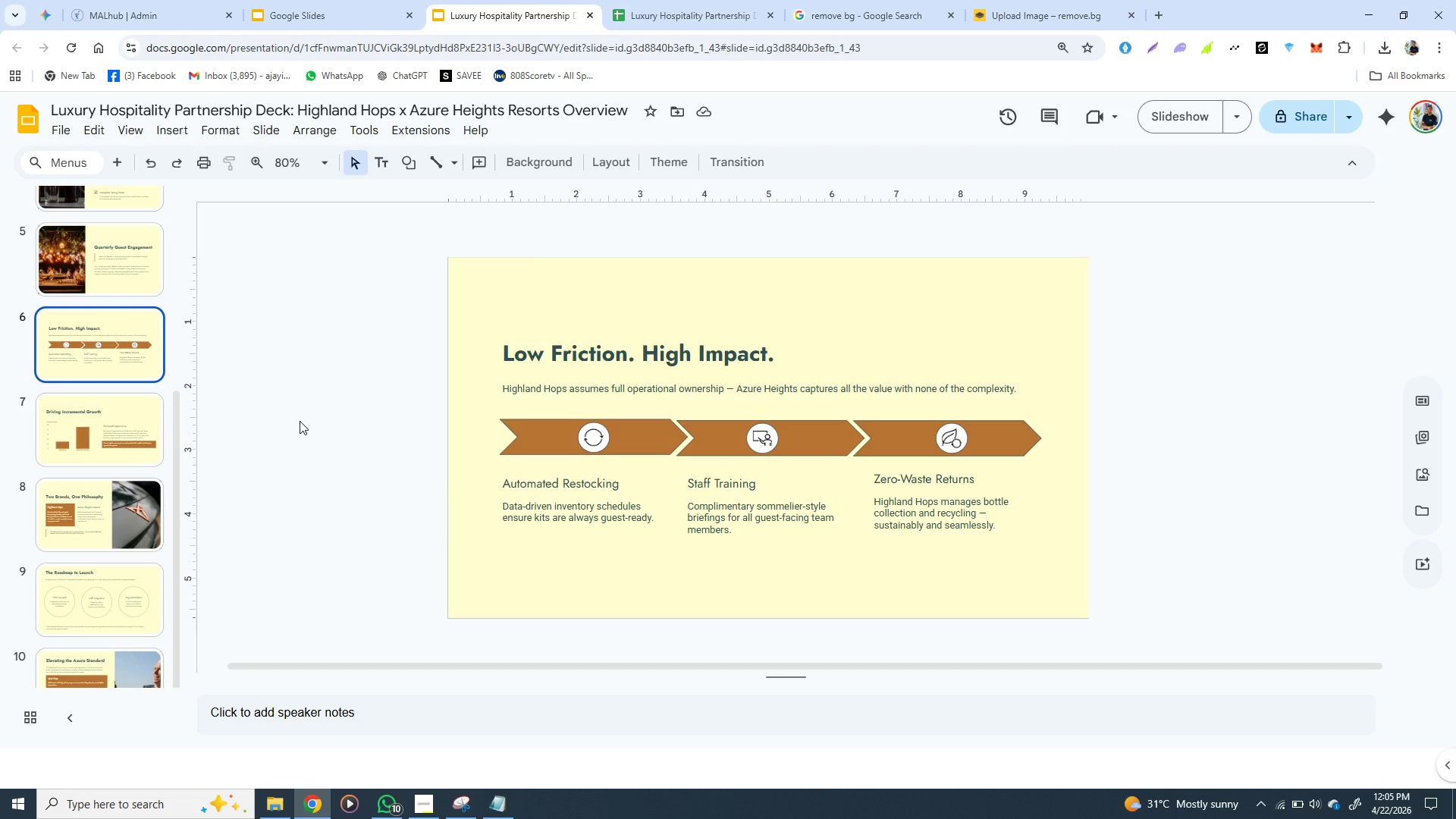 
left_click([137, 431])
 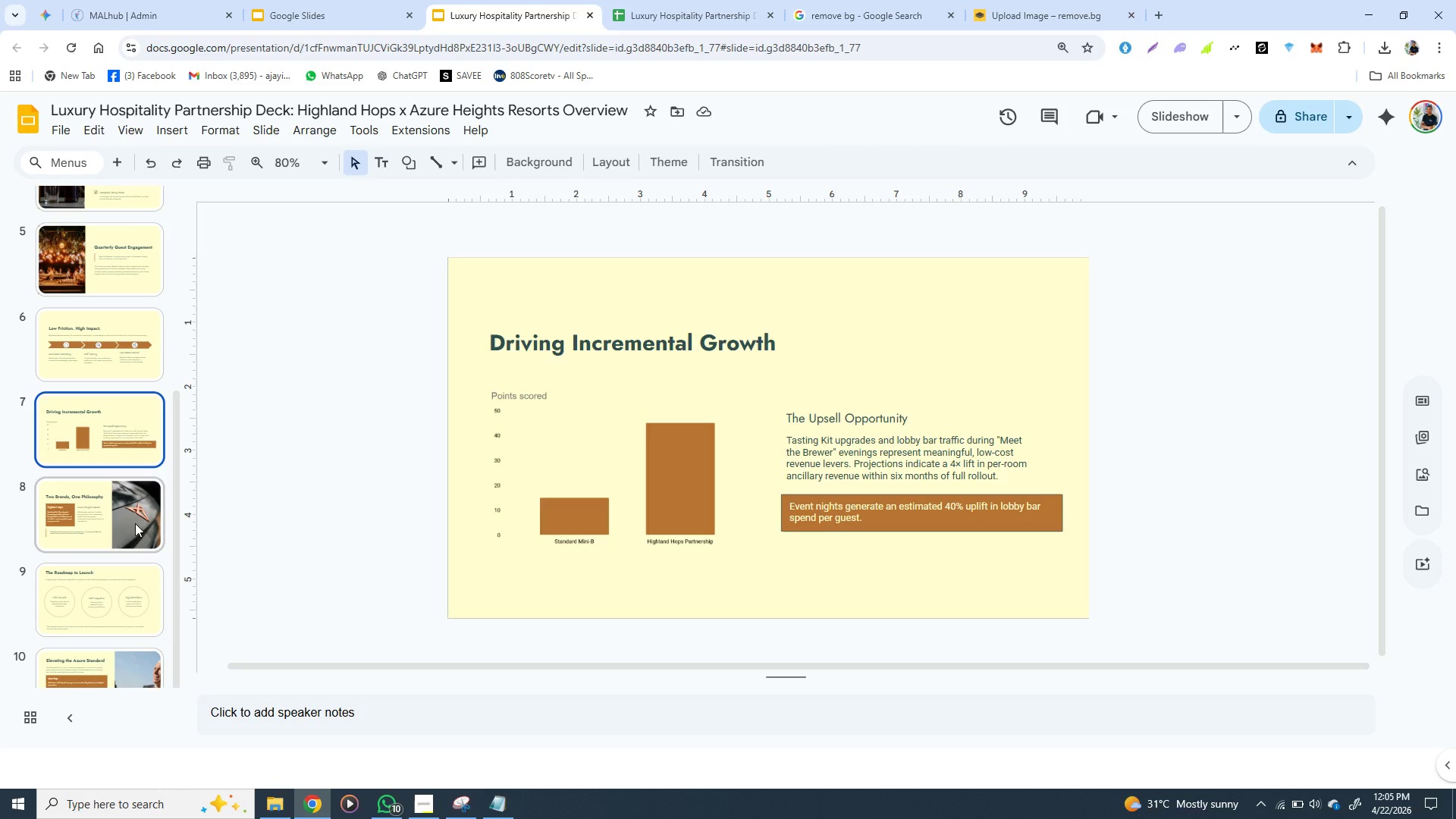 
left_click([135, 523])
 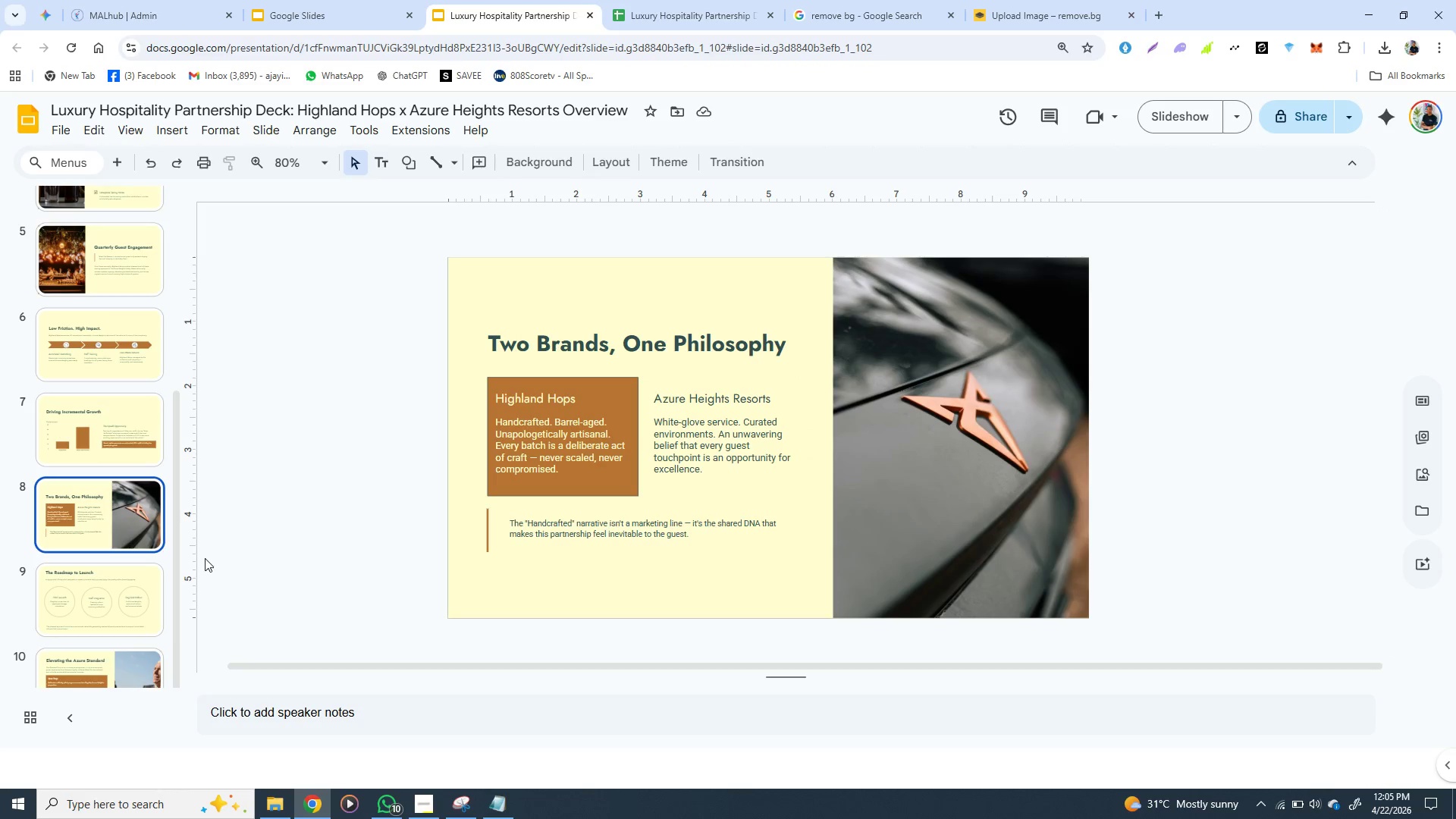 
left_click([111, 612])
 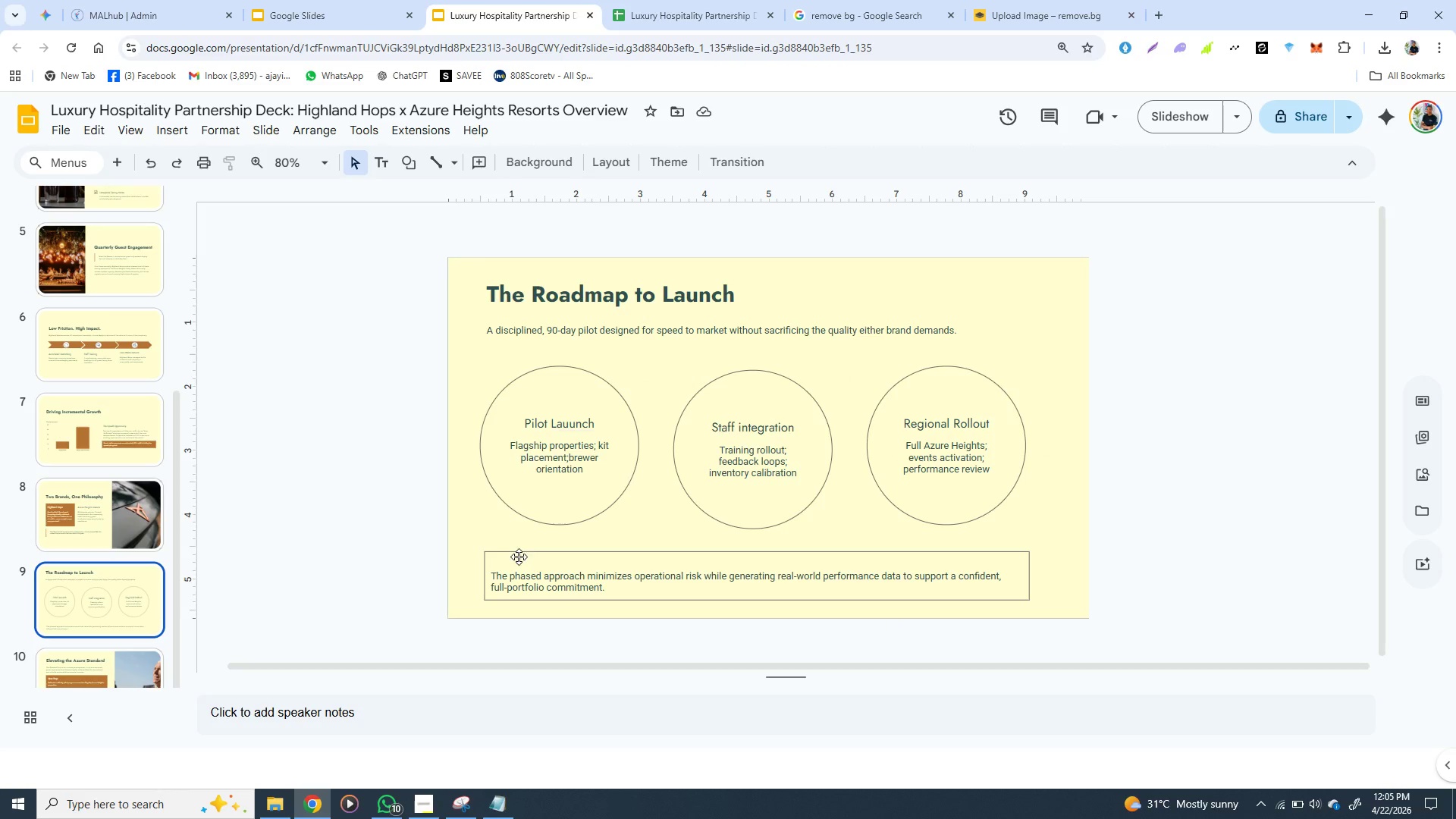 
left_click([510, 554])
 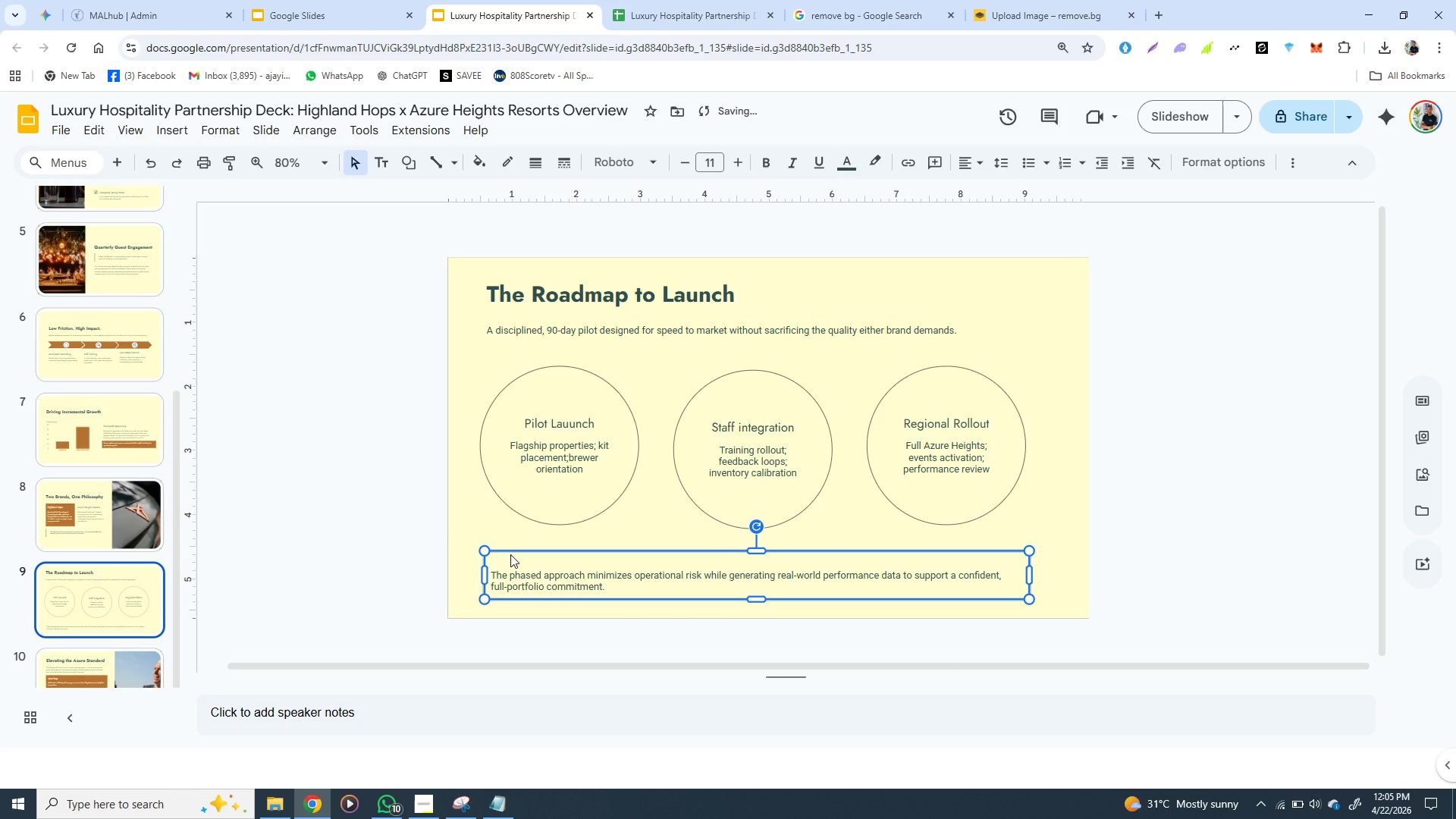 
hold_key(key=ArrowUp, duration=0.67)
 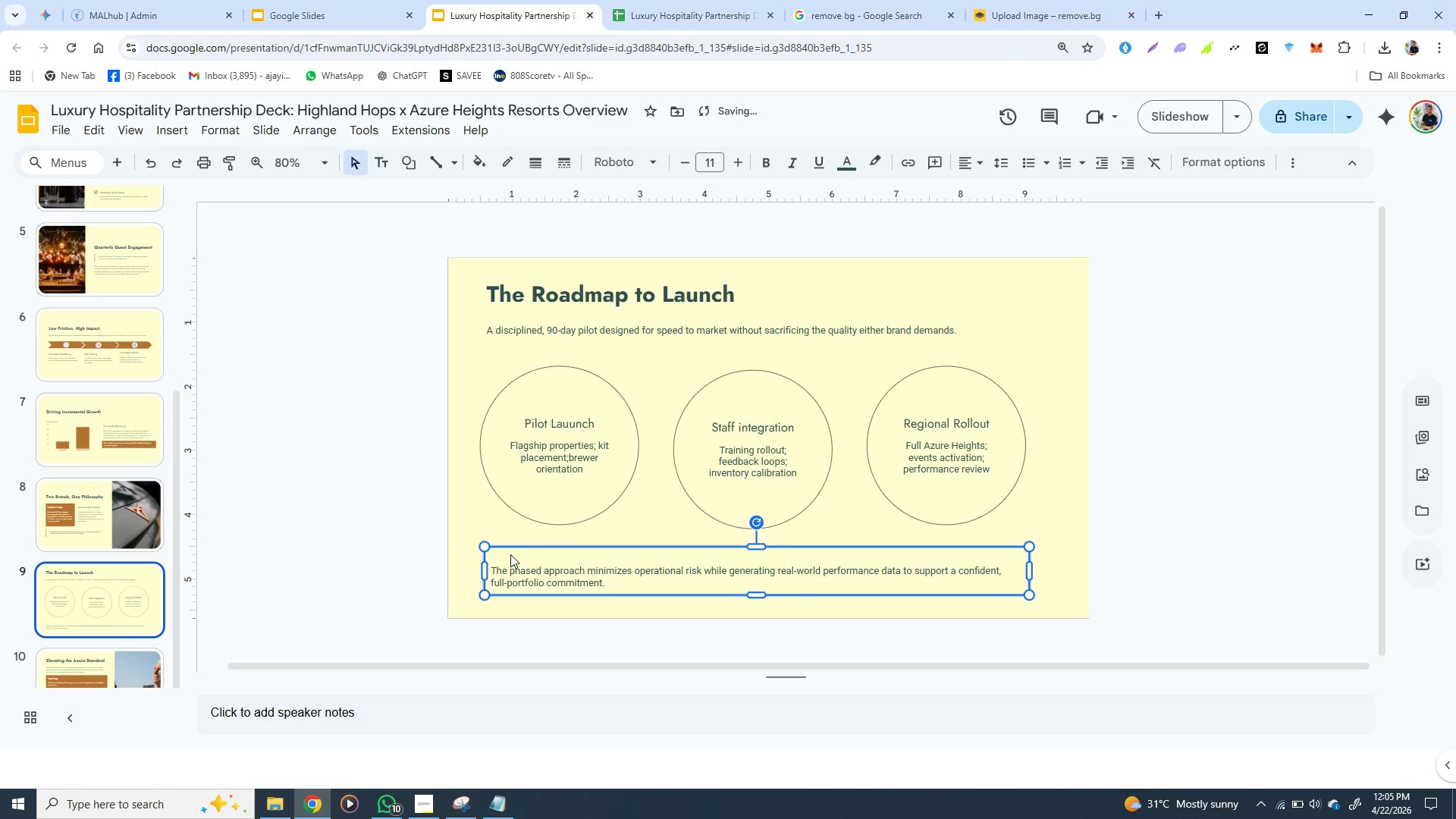 
key(ArrowUp)
 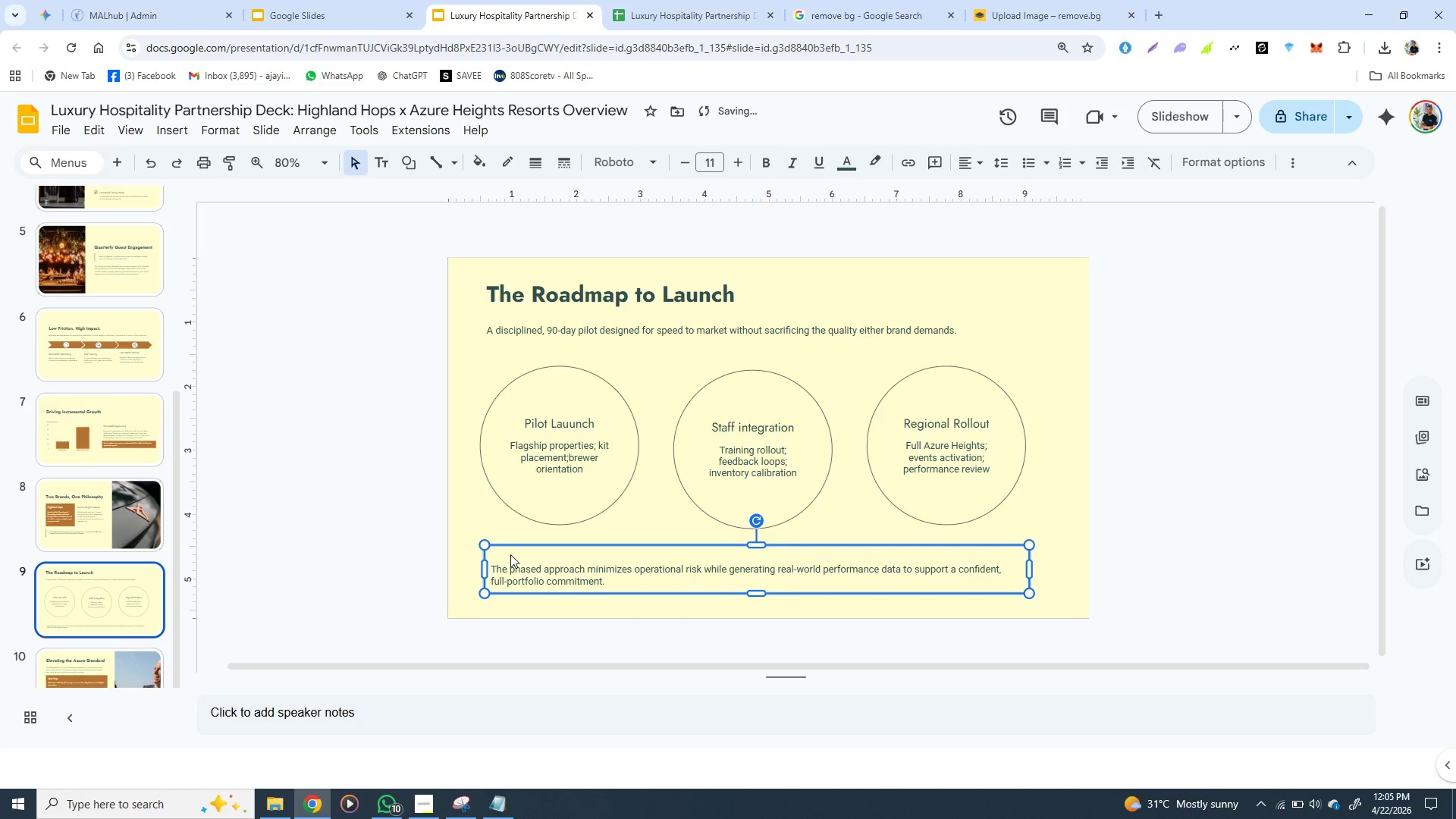 
key(ArrowUp)
 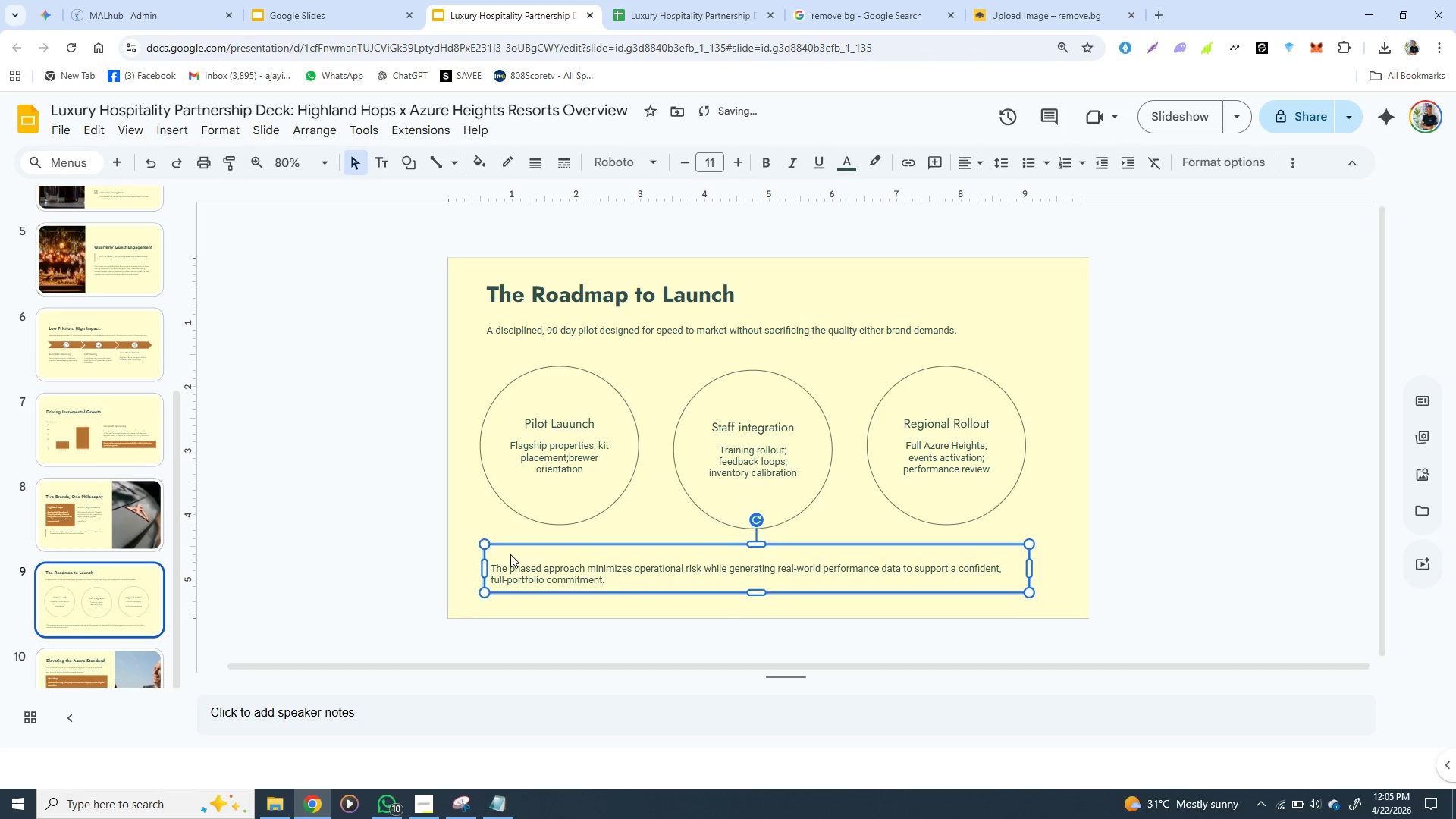 
key(ArrowUp)
 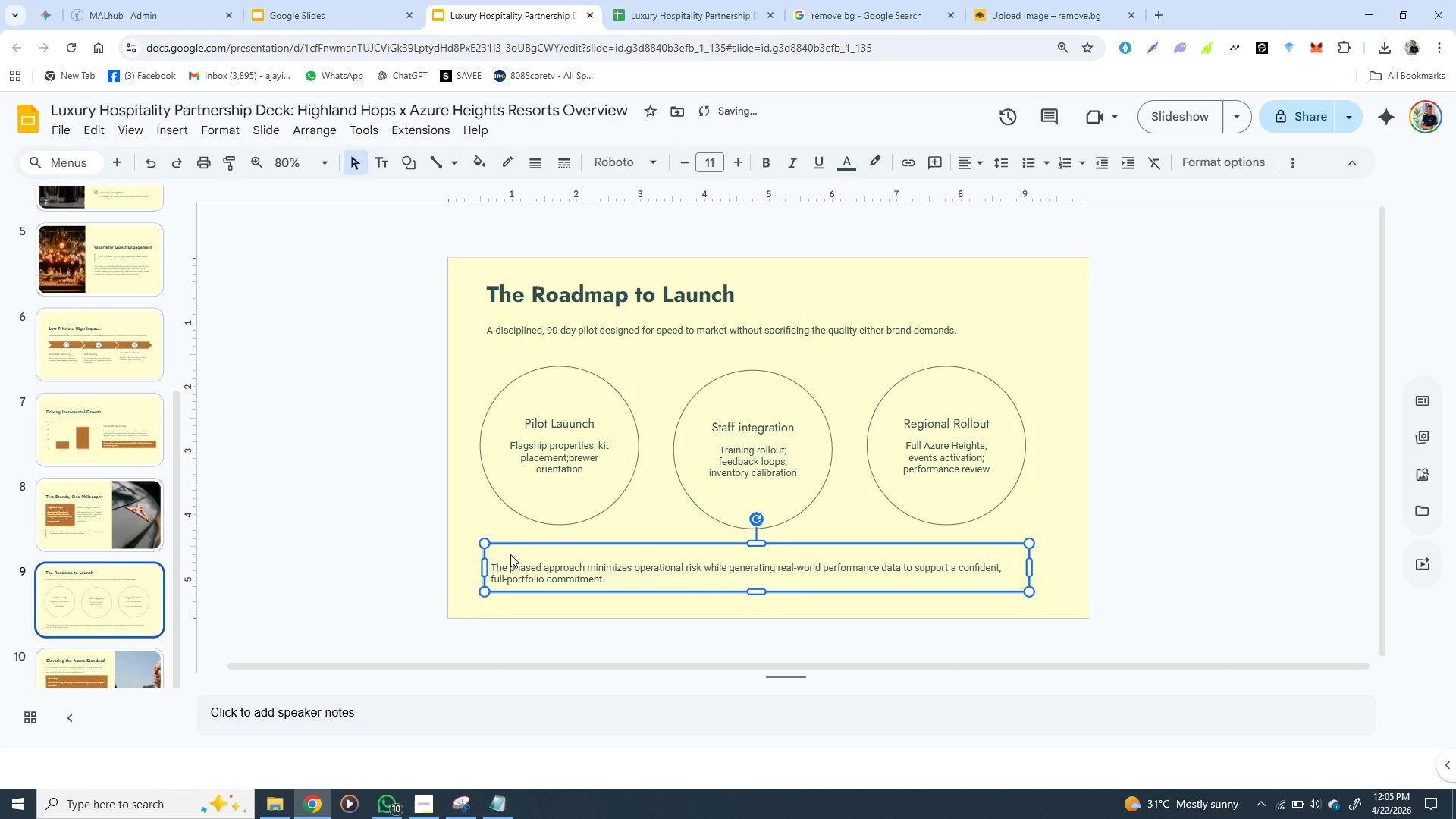 
key(ArrowUp)
 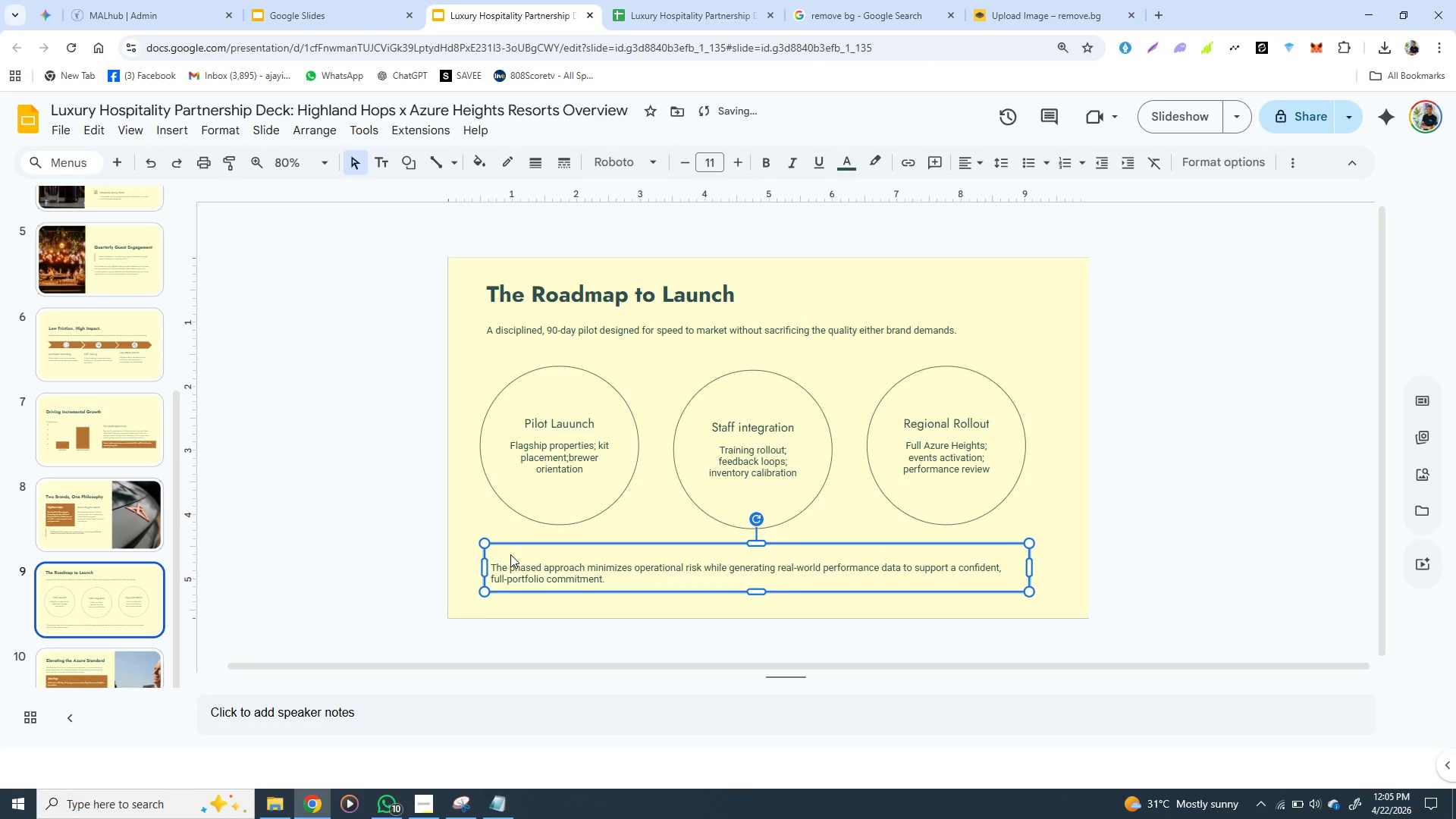 
key(ArrowUp)
 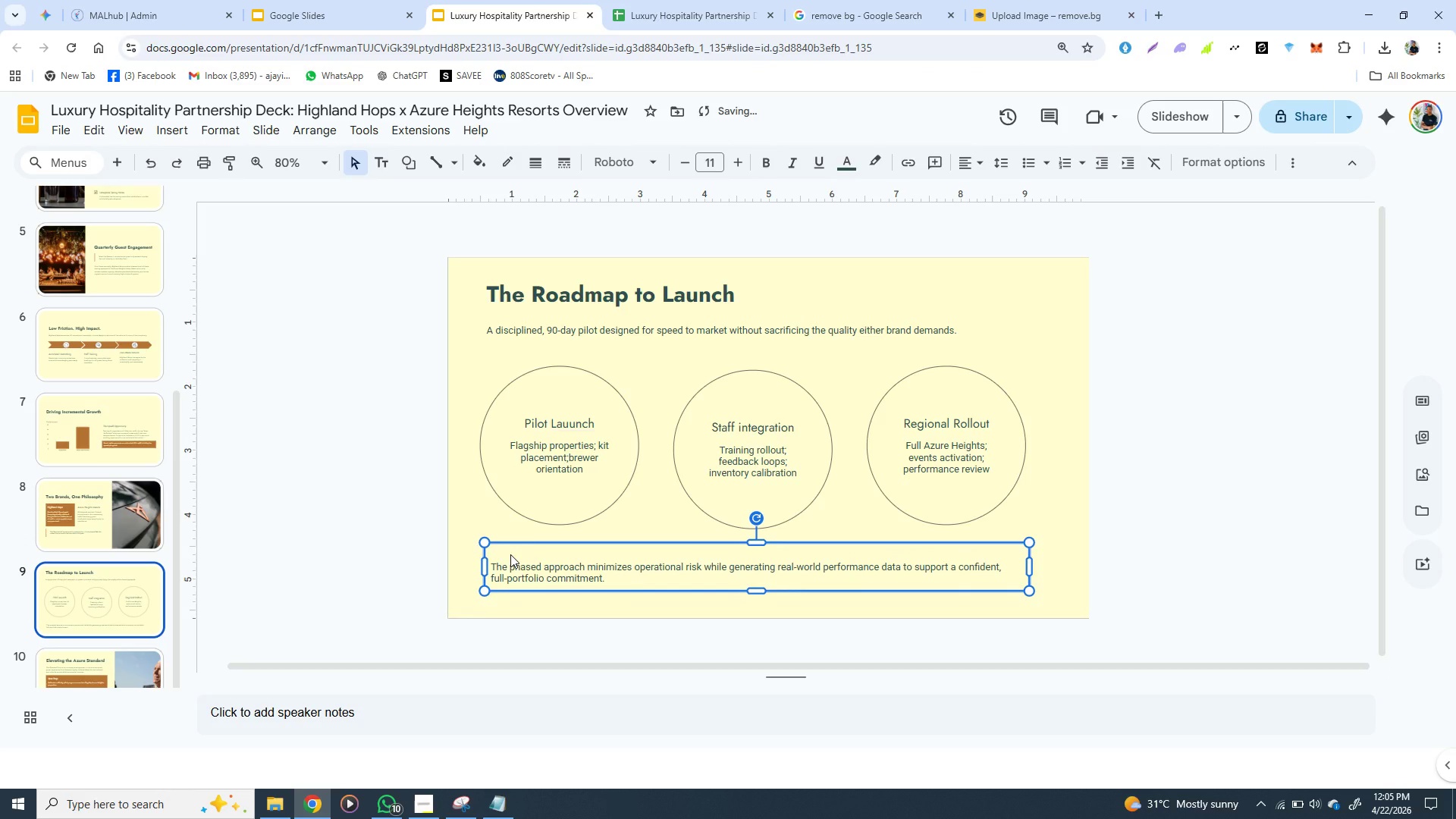 
key(ArrowUp)
 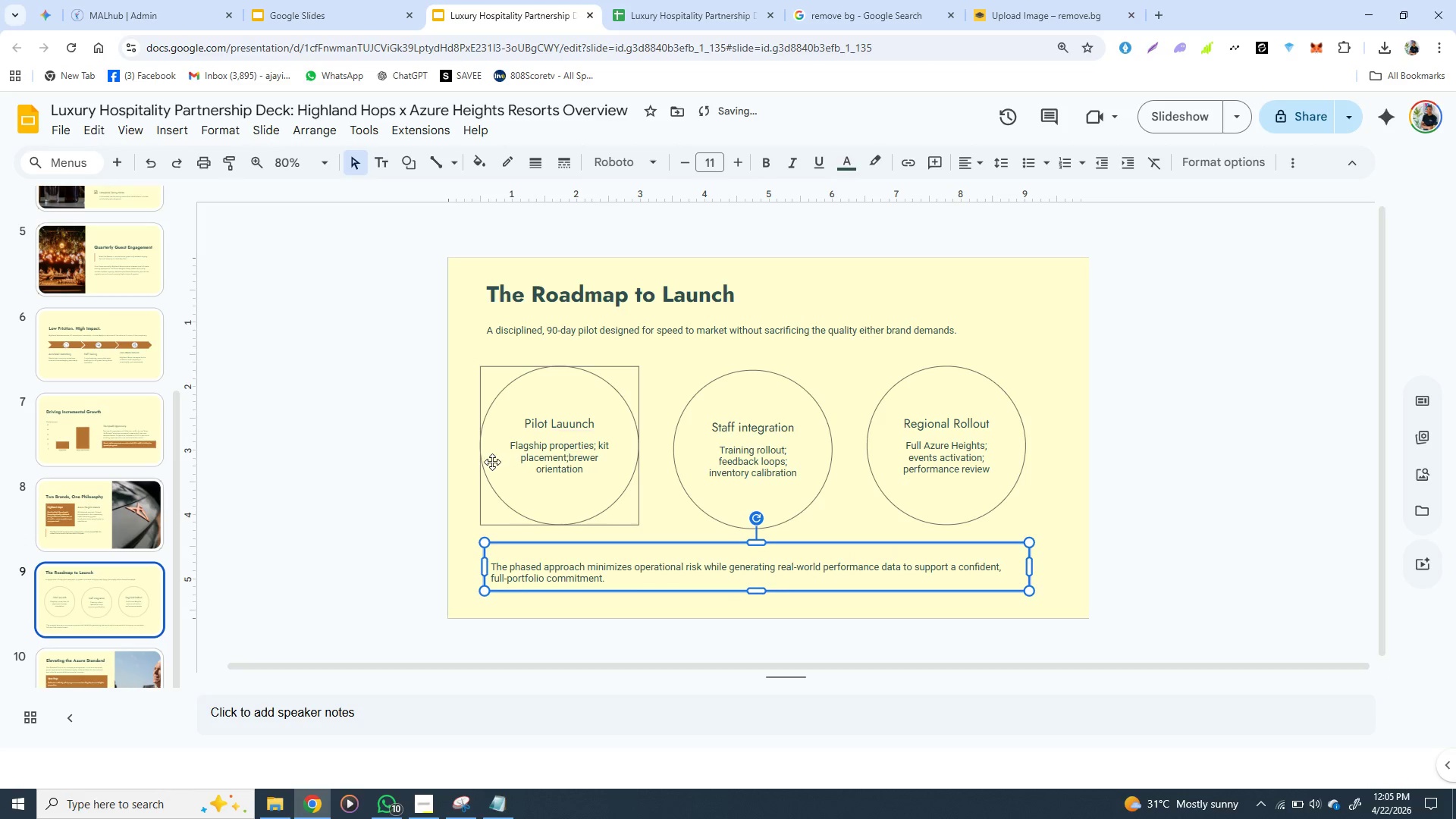 
left_click([479, 458])
 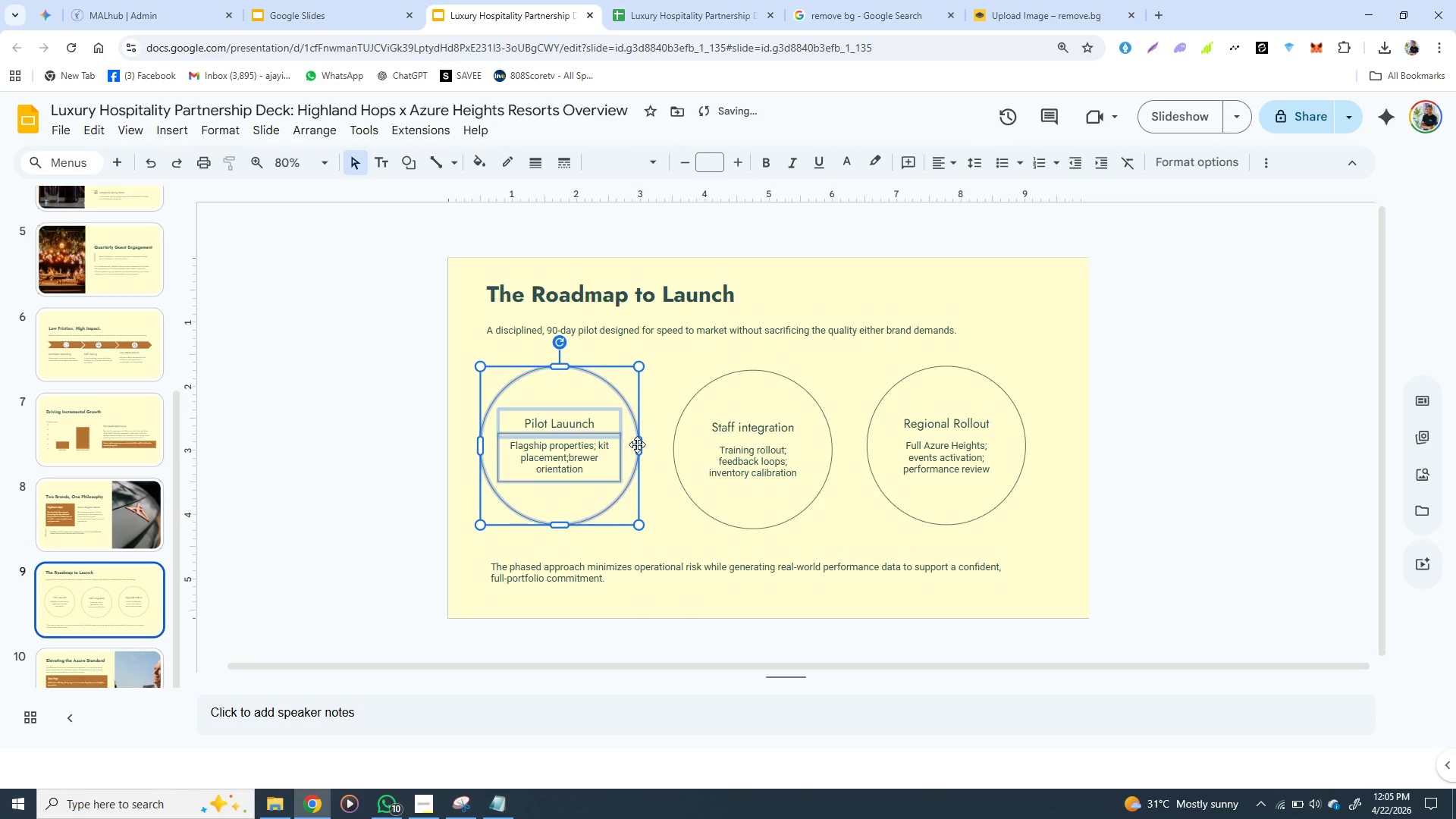 
hold_key(key=ShiftLeft, duration=1.53)
left_click([679, 438])
 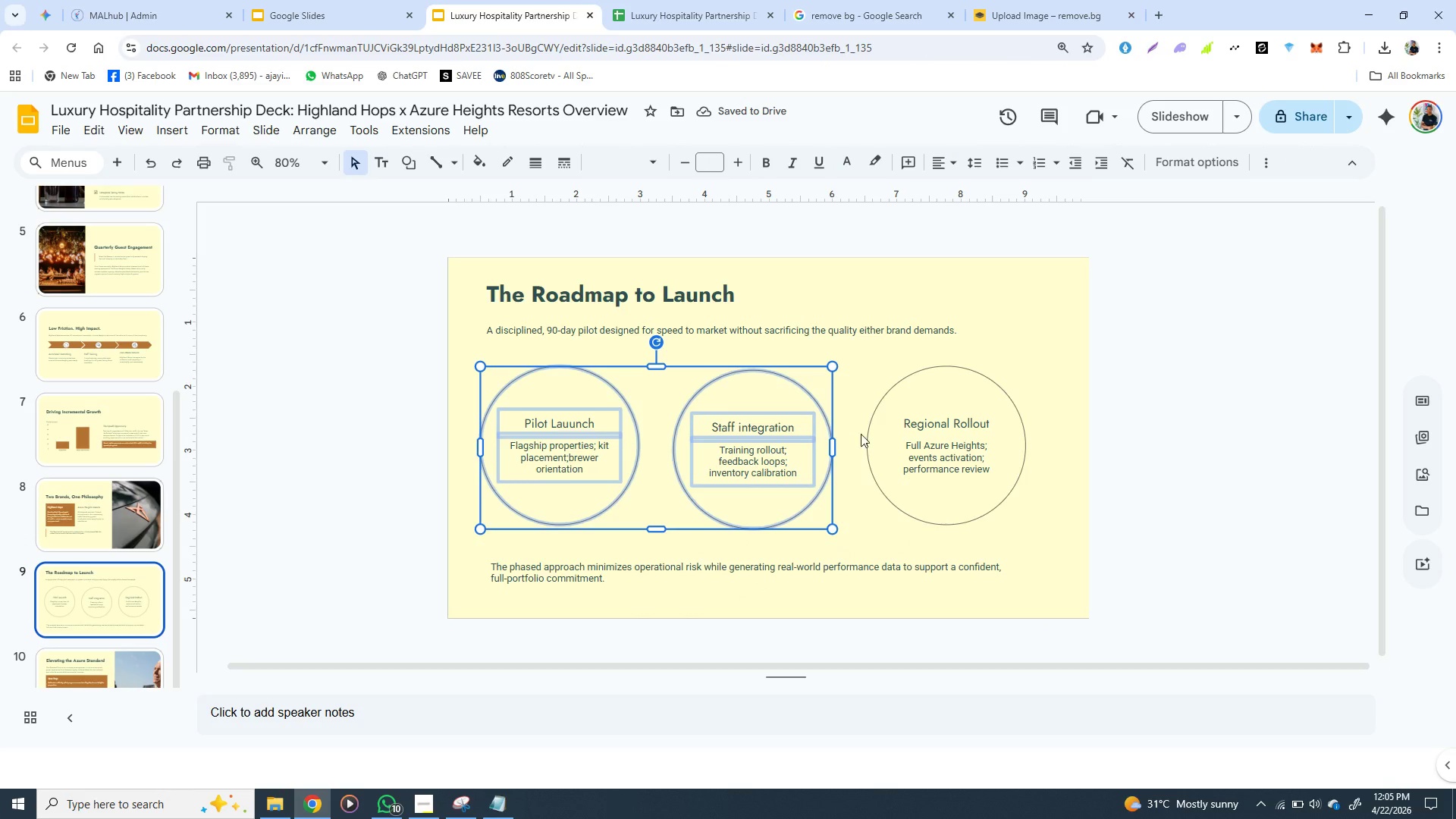 
hold_key(key=ShiftLeft, duration=1.5)
left_click([873, 435])
 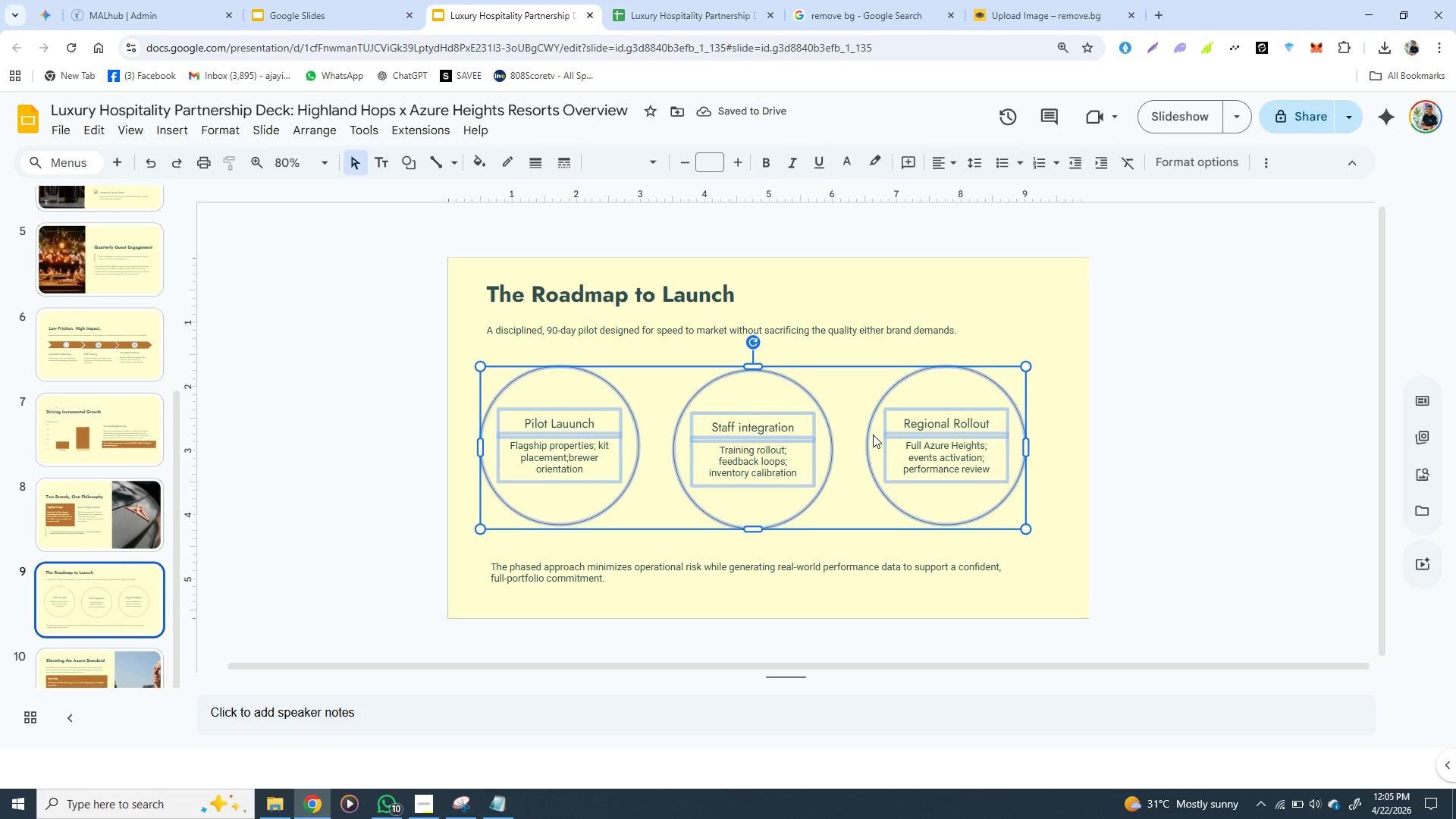 
key(Shift+ShiftLeft)
 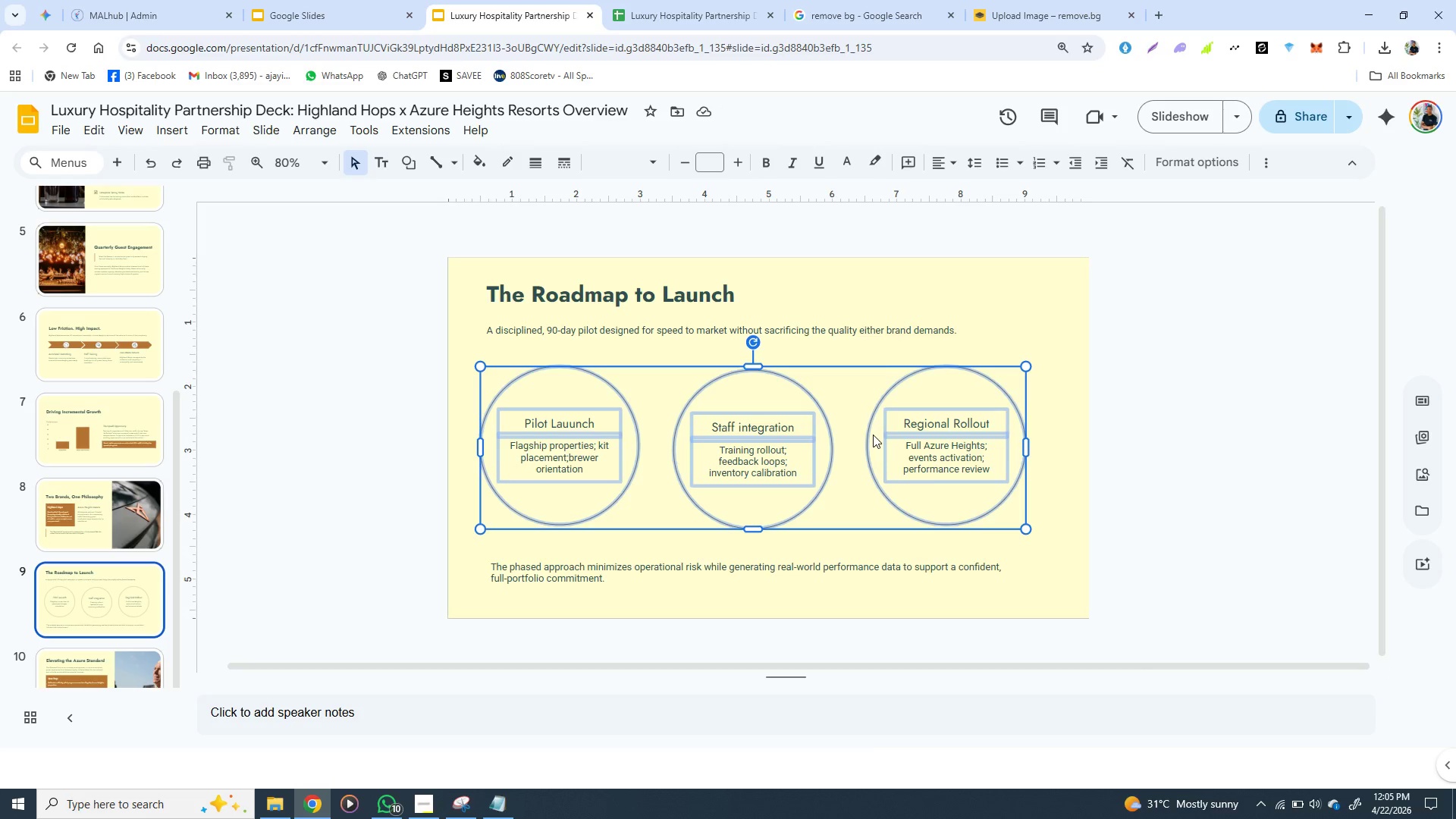 
right_click([873, 435])
 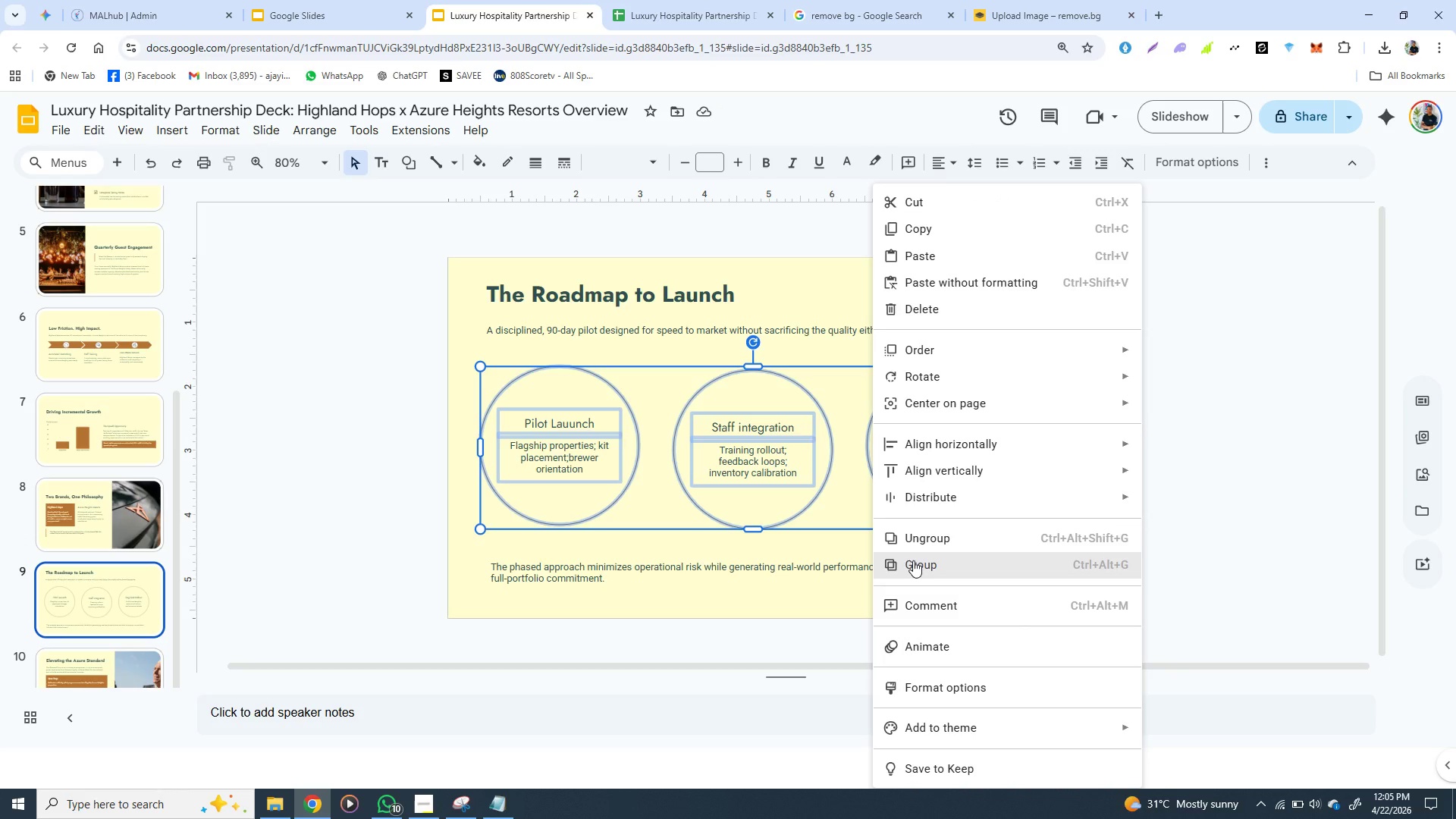 
left_click([913, 560])
 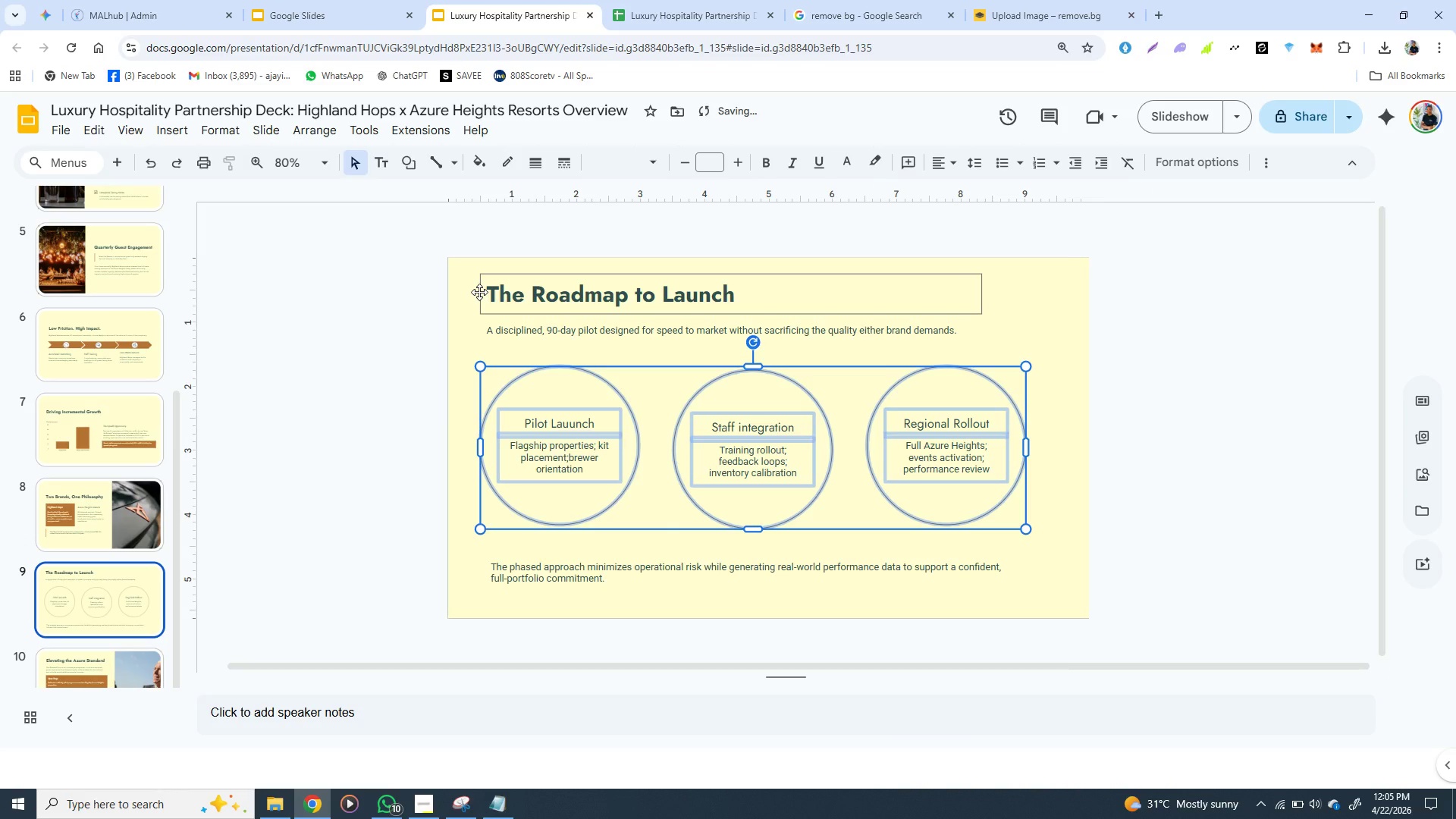 
left_click([479, 292])
 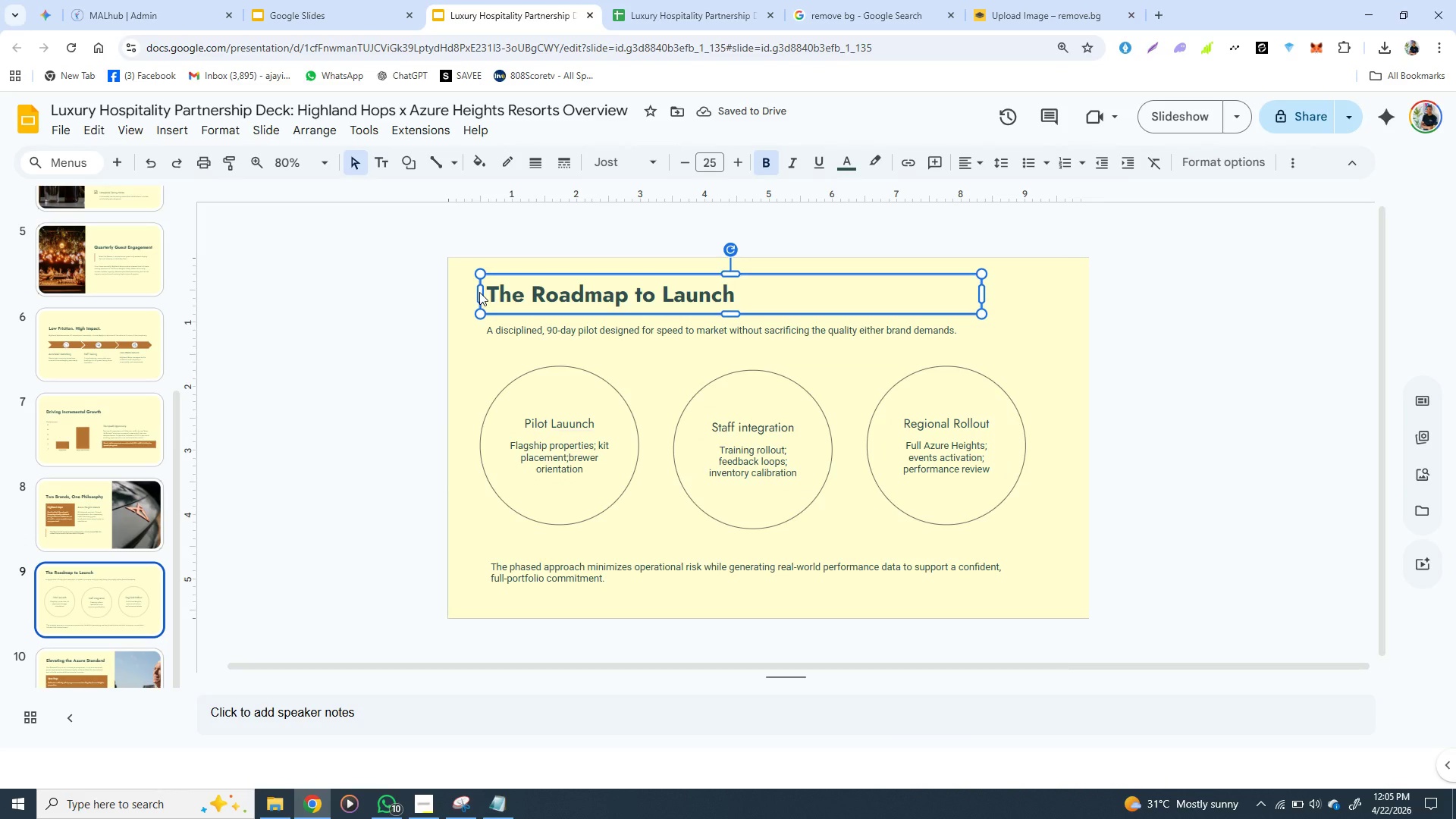 
hold_key(key=ShiftLeft, duration=1.52)
 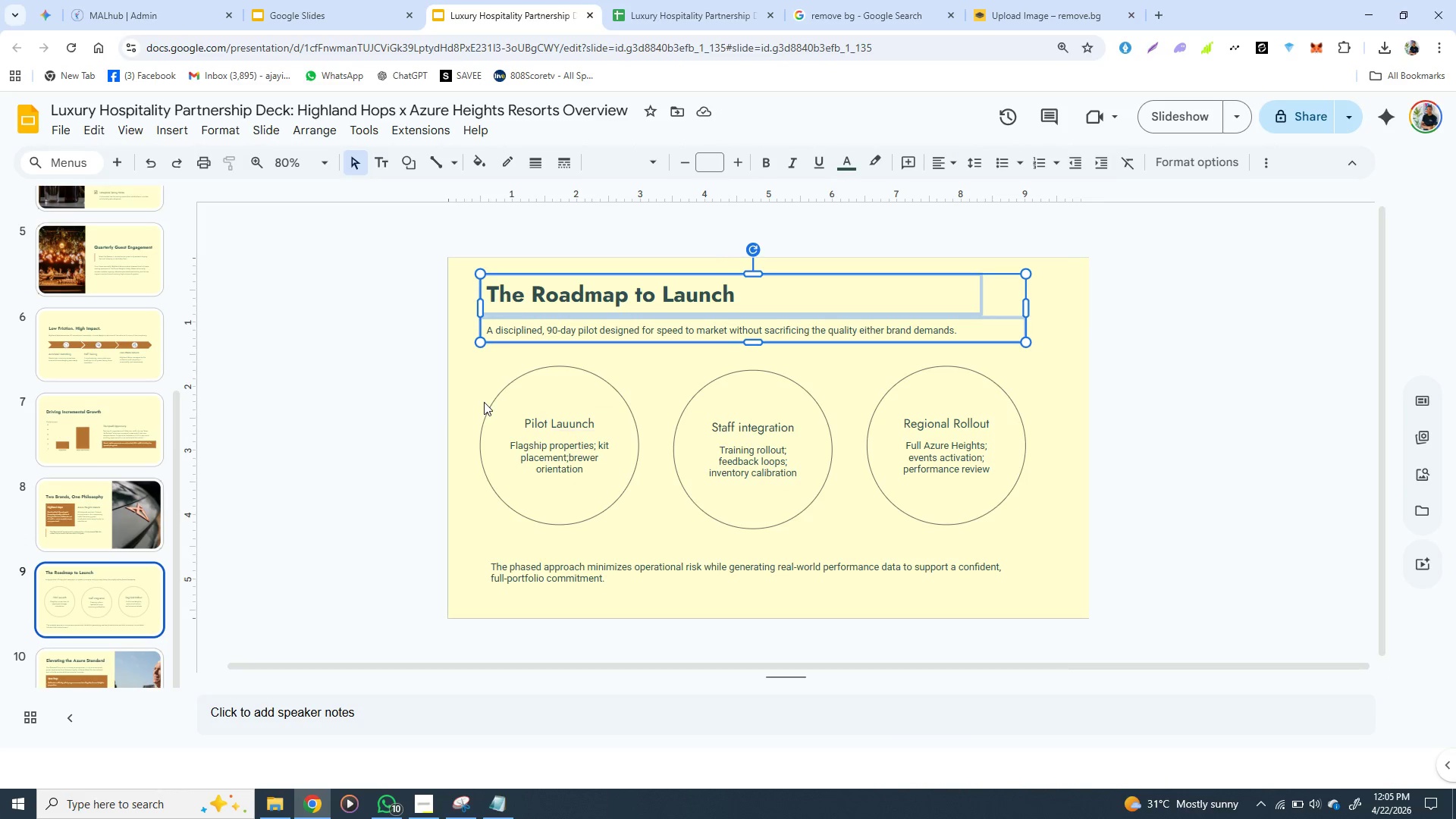 
hold_key(key=ShiftLeft, duration=1.52)
left_click([485, 325])
 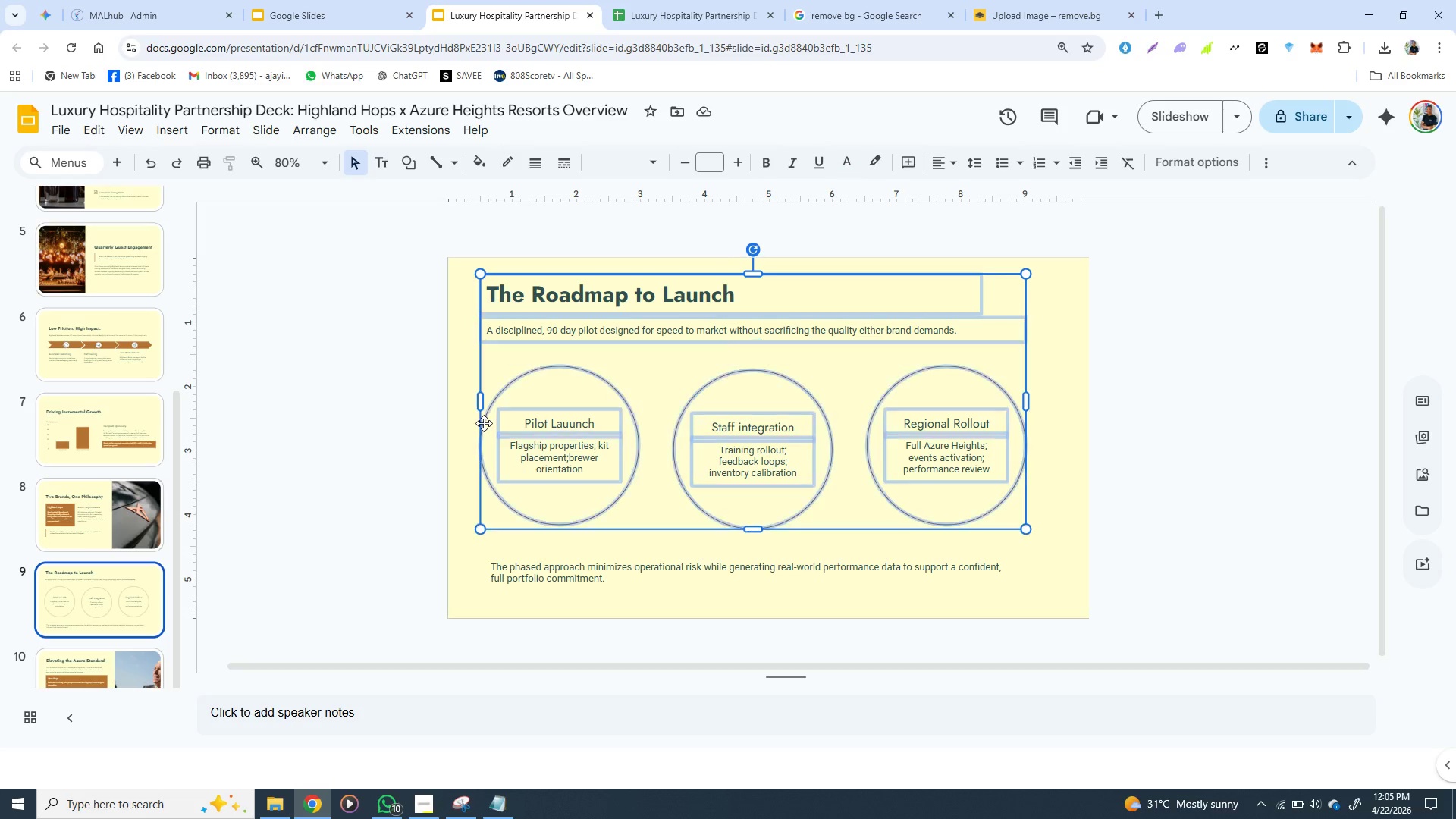 
hold_key(key=ShiftLeft, duration=1.5)
left_click([484, 423])
 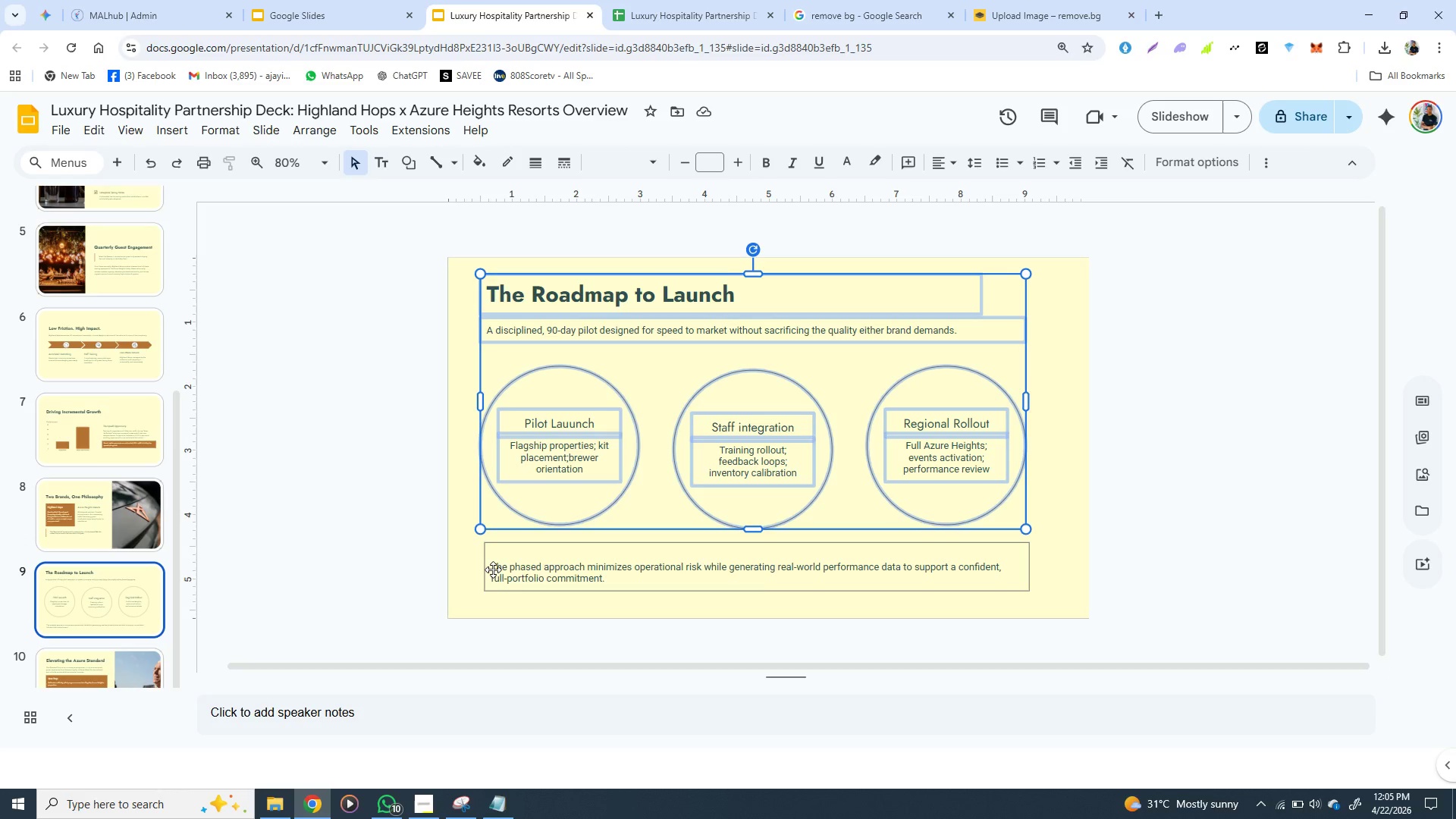 
hold_key(key=ShiftLeft, duration=1.12)
left_click([493, 572])
 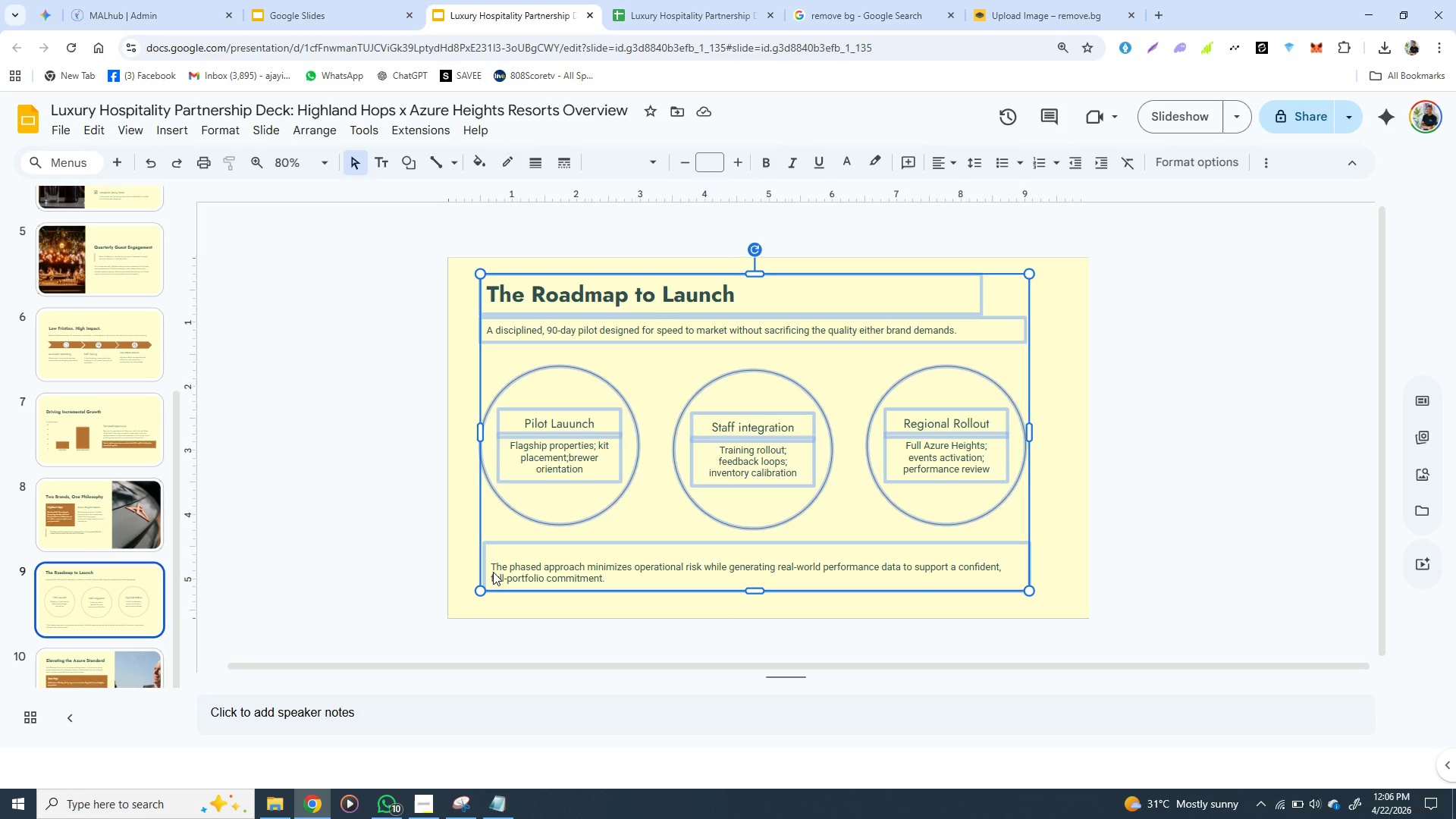 
wait(17.47)
 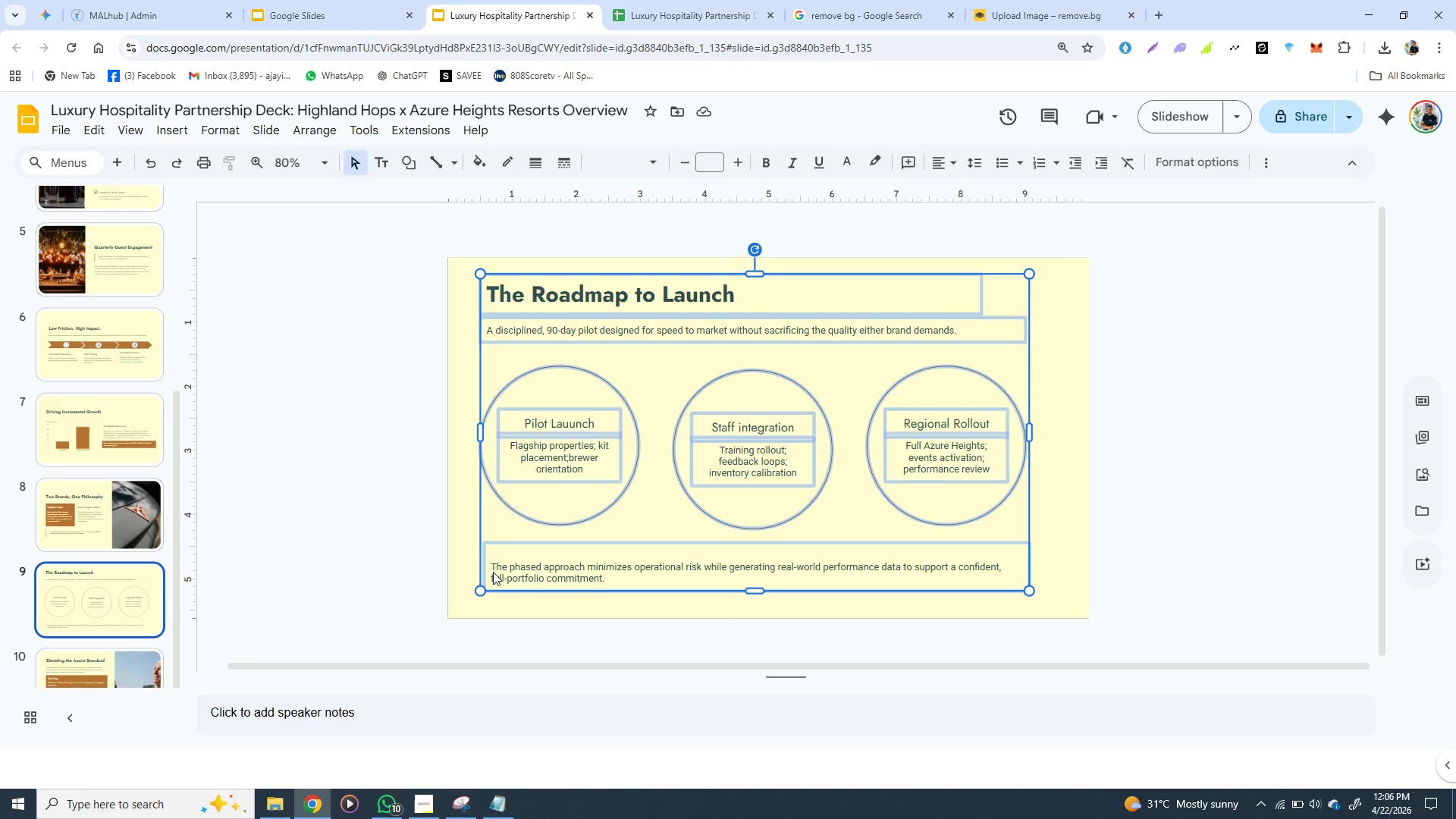 
left_click_drag(start_coordinate=[670, 397], to_coordinate=[670, 411])
 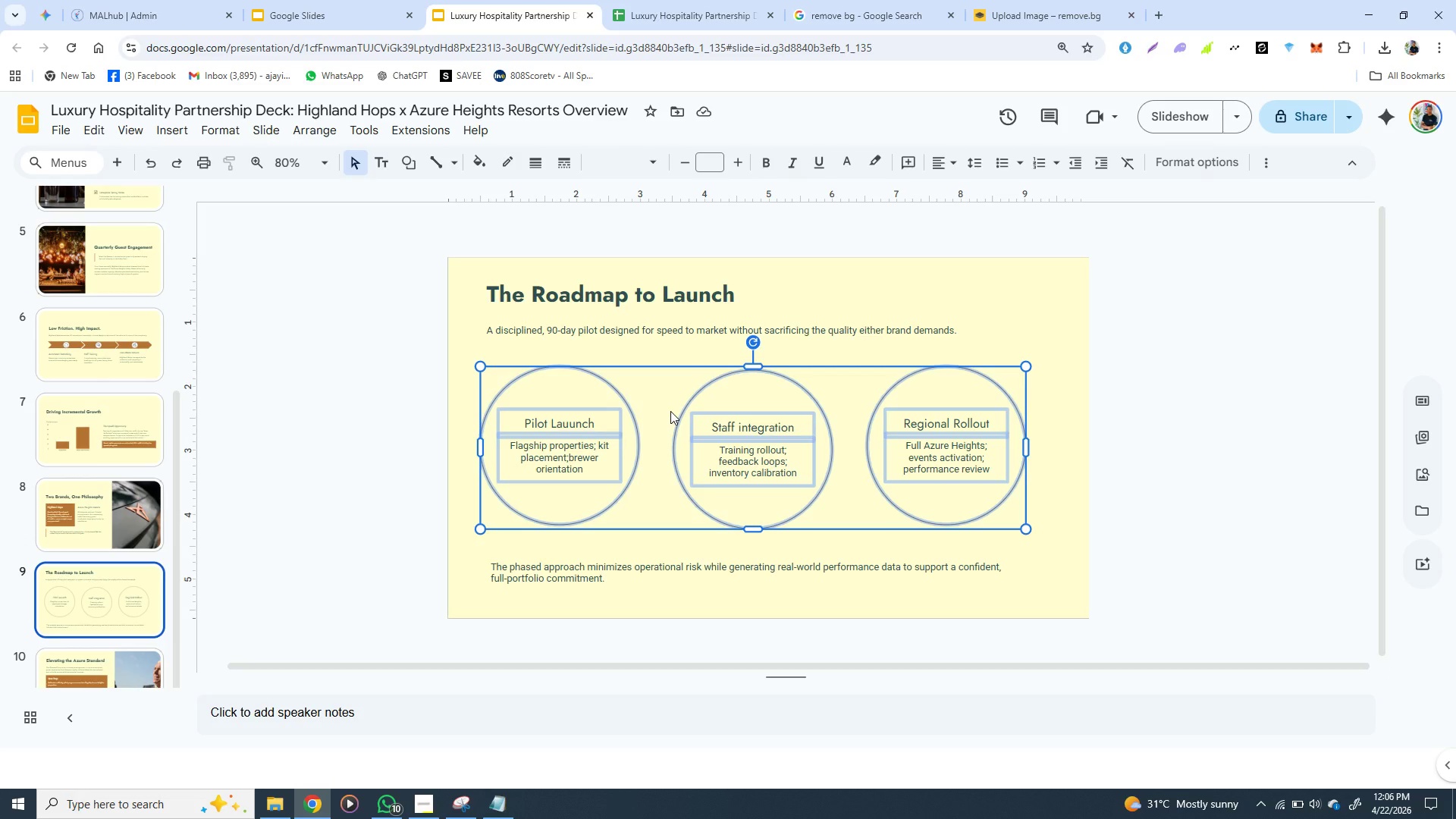 
key(Control+Z)
 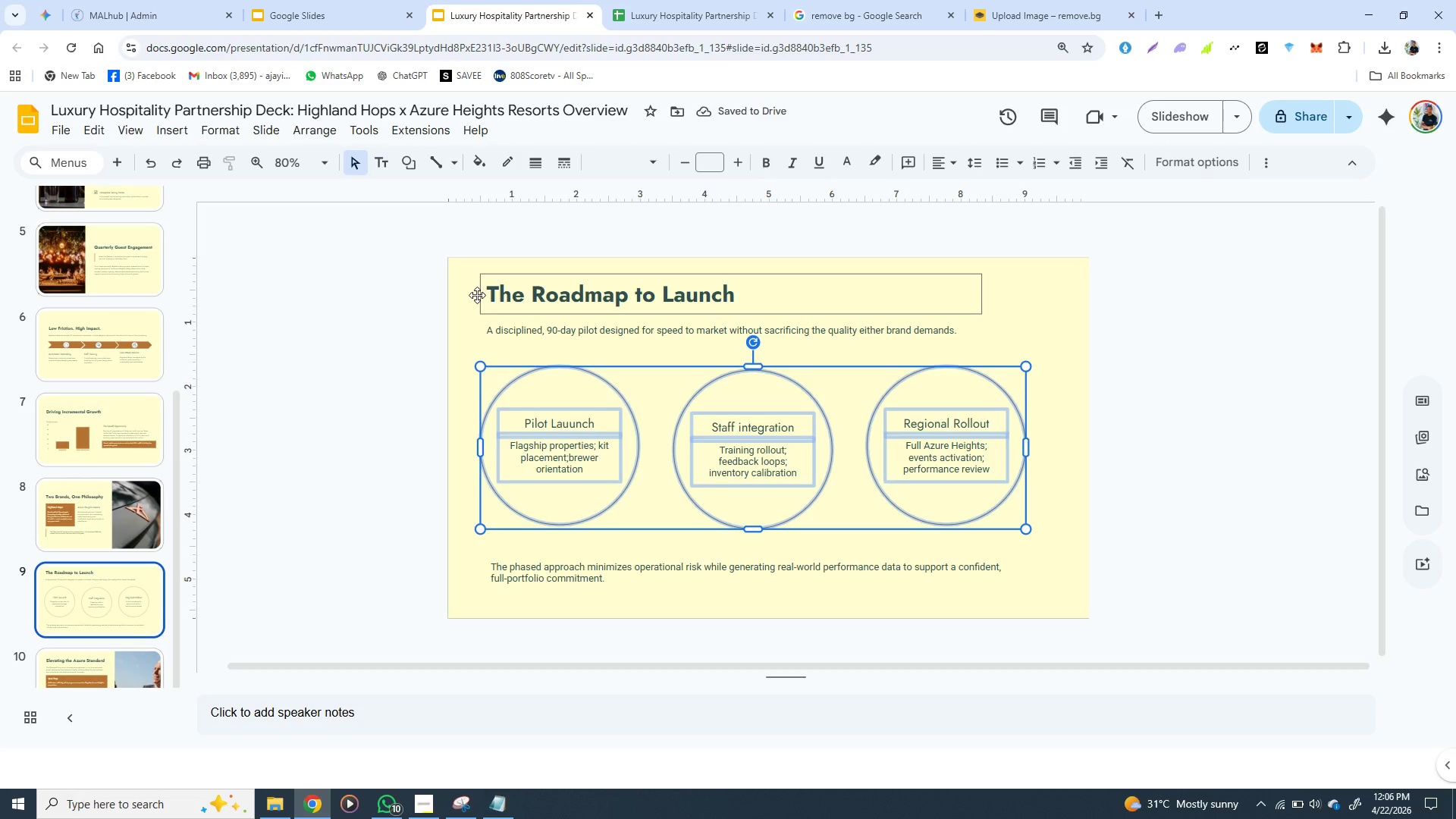 
left_click([477, 295])
 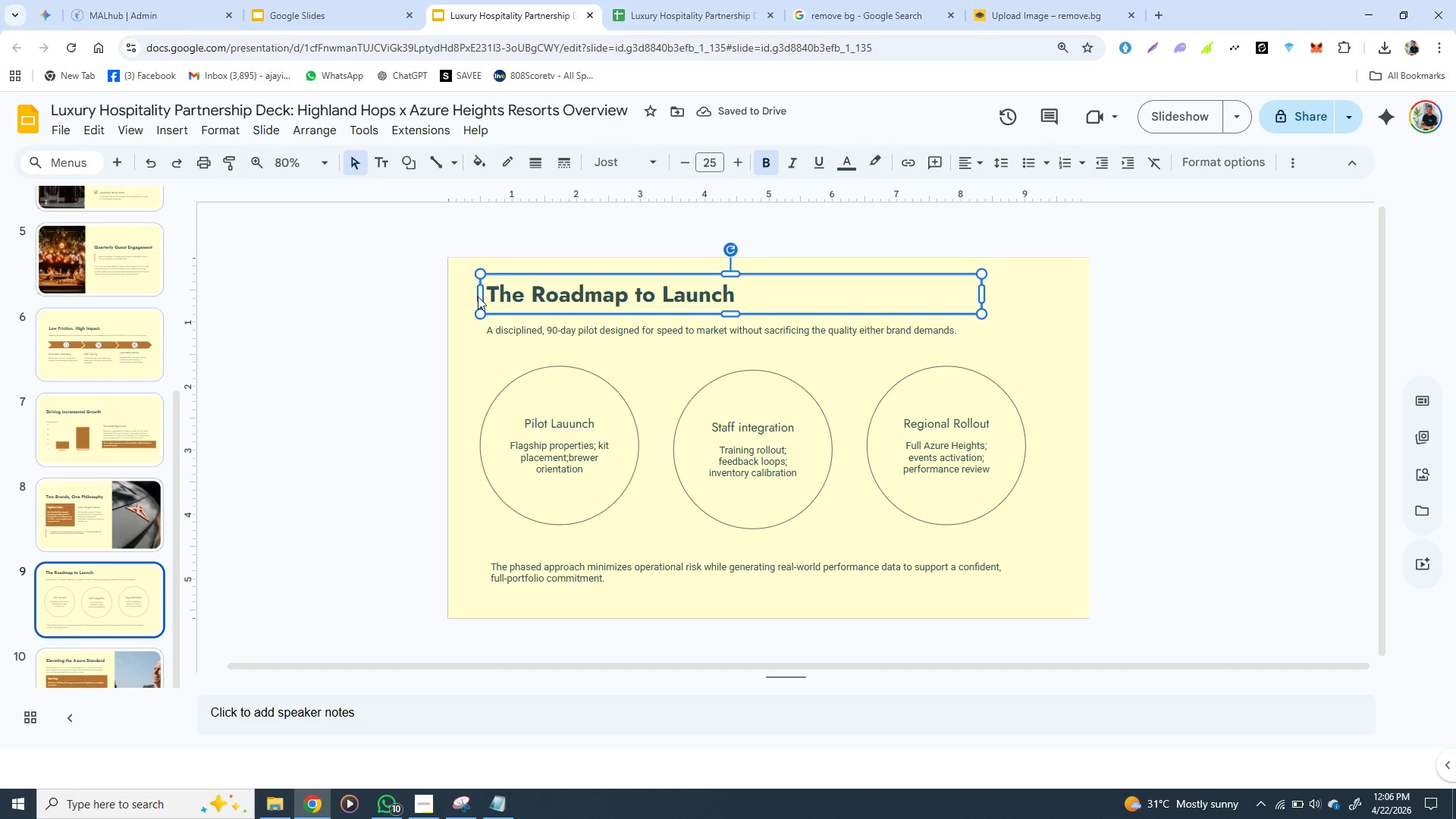 
hold_key(key=ShiftLeft, duration=1.53)
 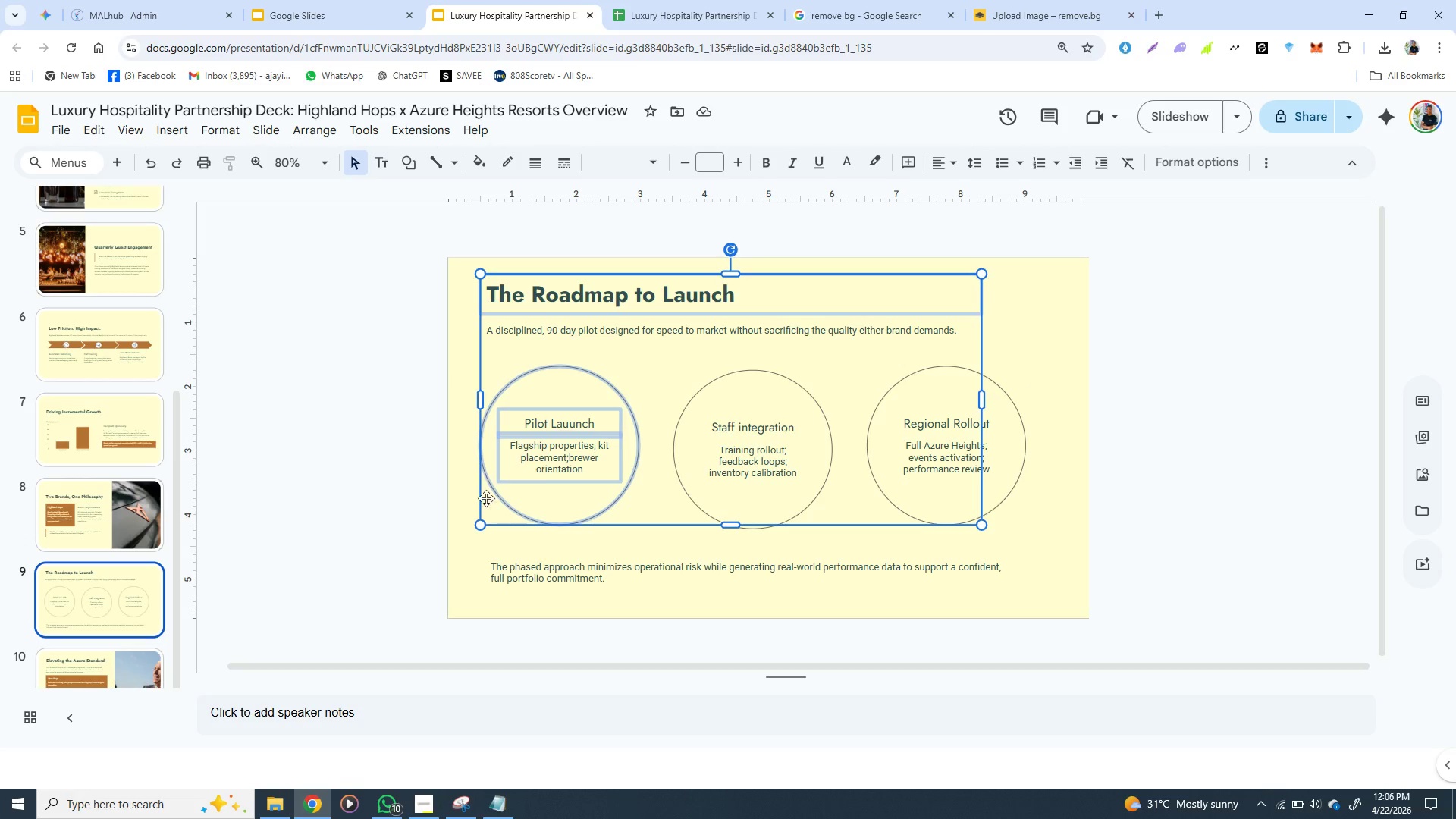 
hold_key(key=ShiftLeft, duration=1.5)
left_click([483, 423])
 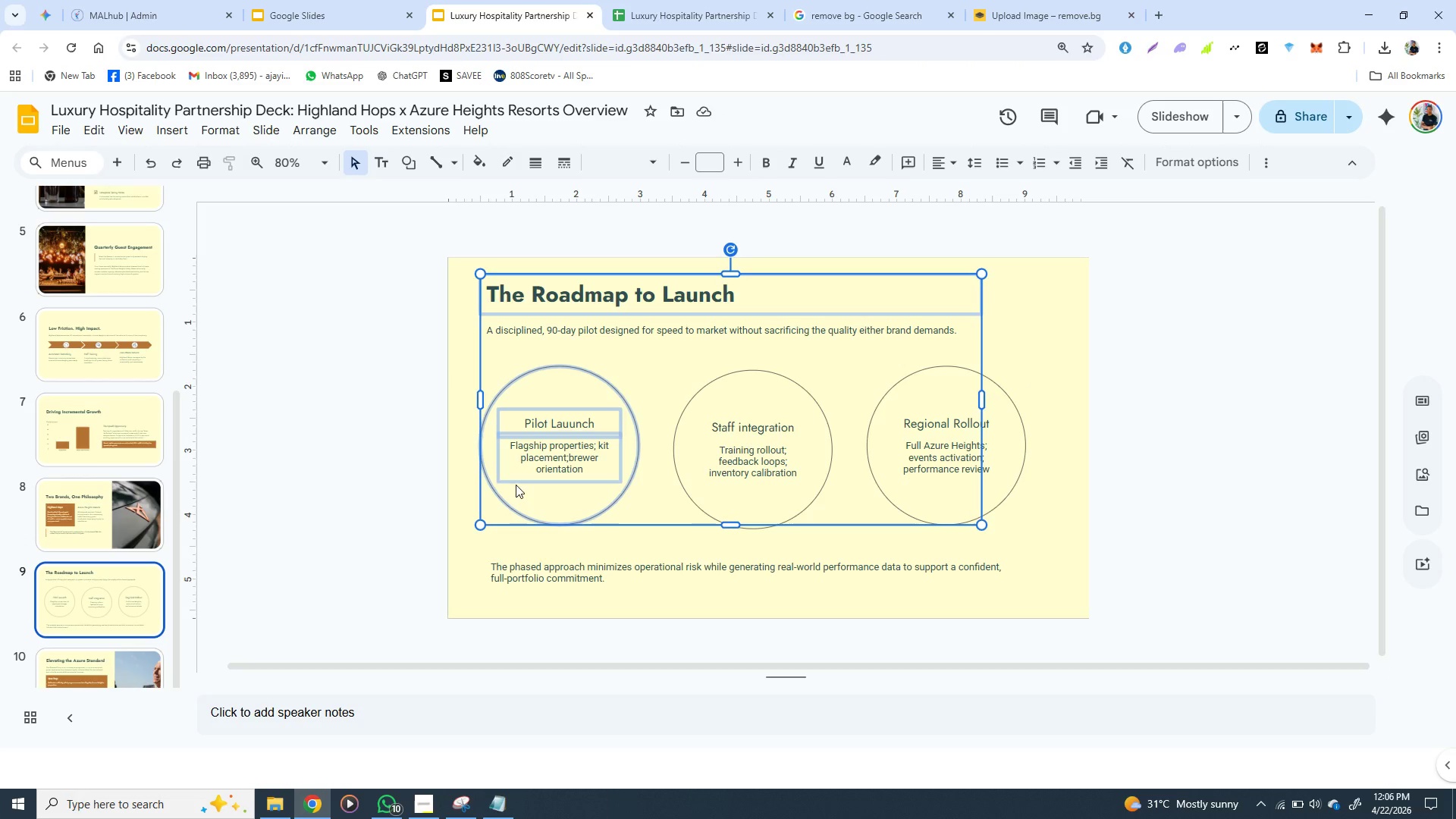 
hold_key(key=ShiftLeft, duration=0.44)
 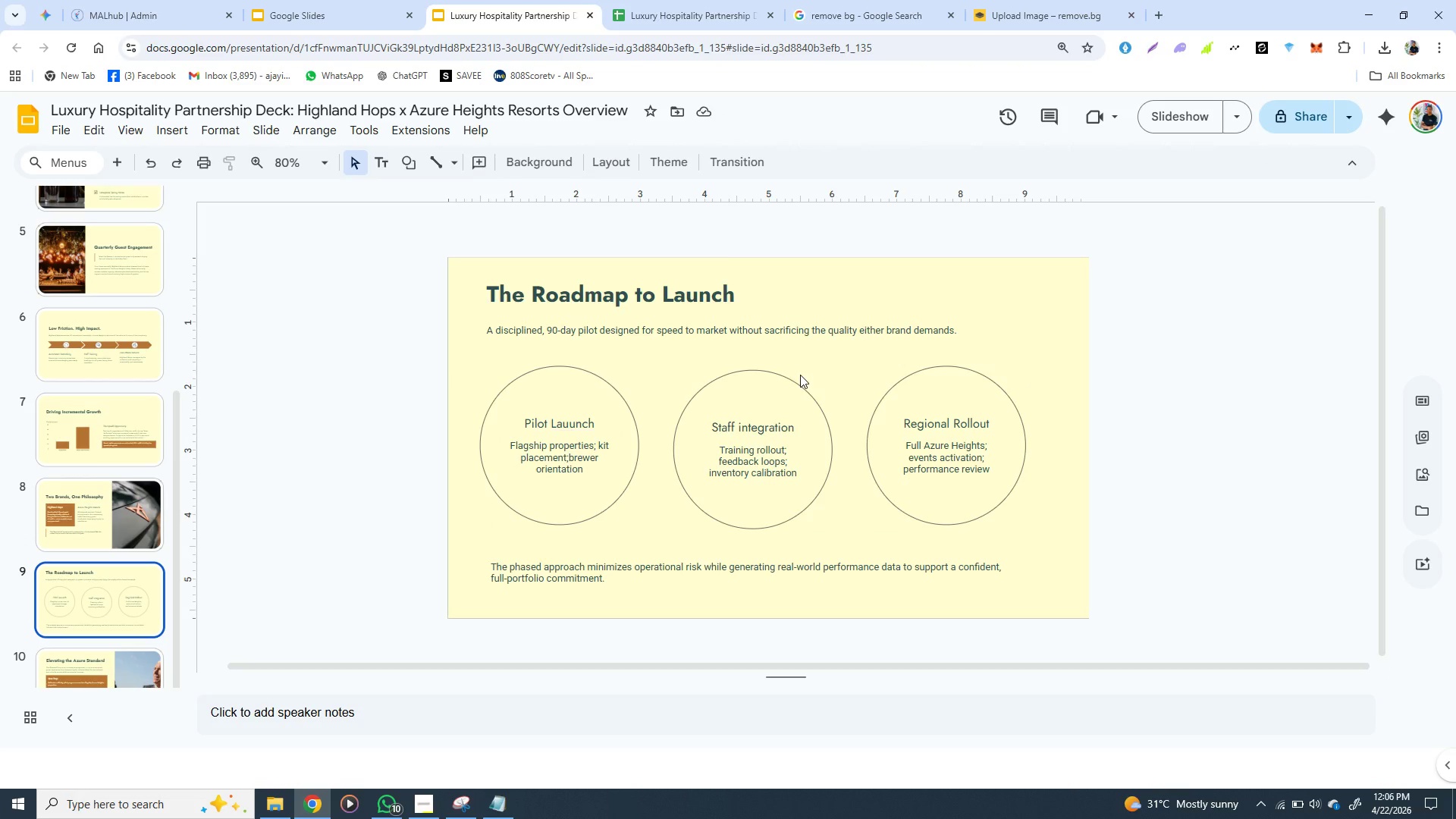 
left_click([800, 375])
 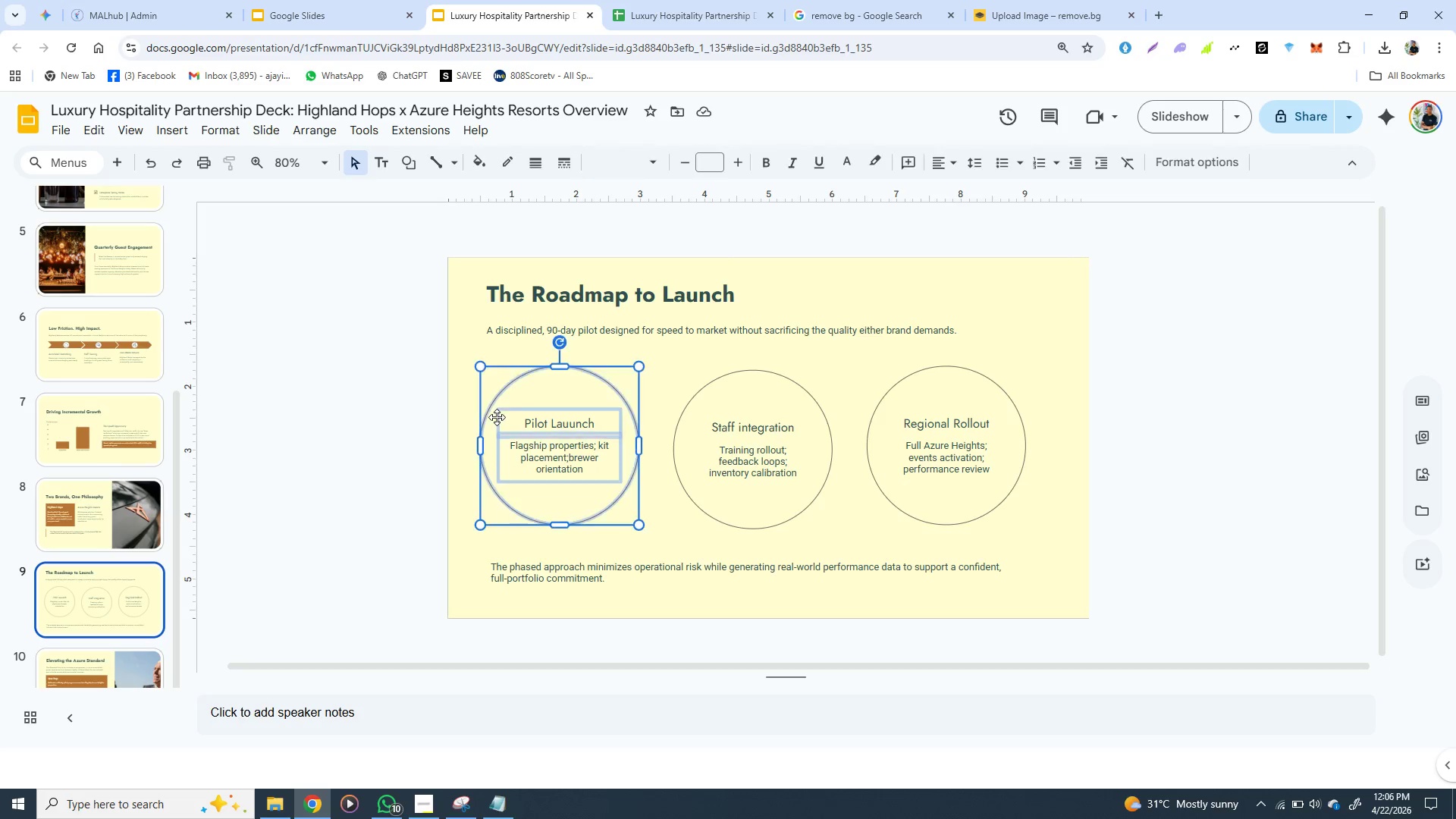 
left_click([497, 417])
 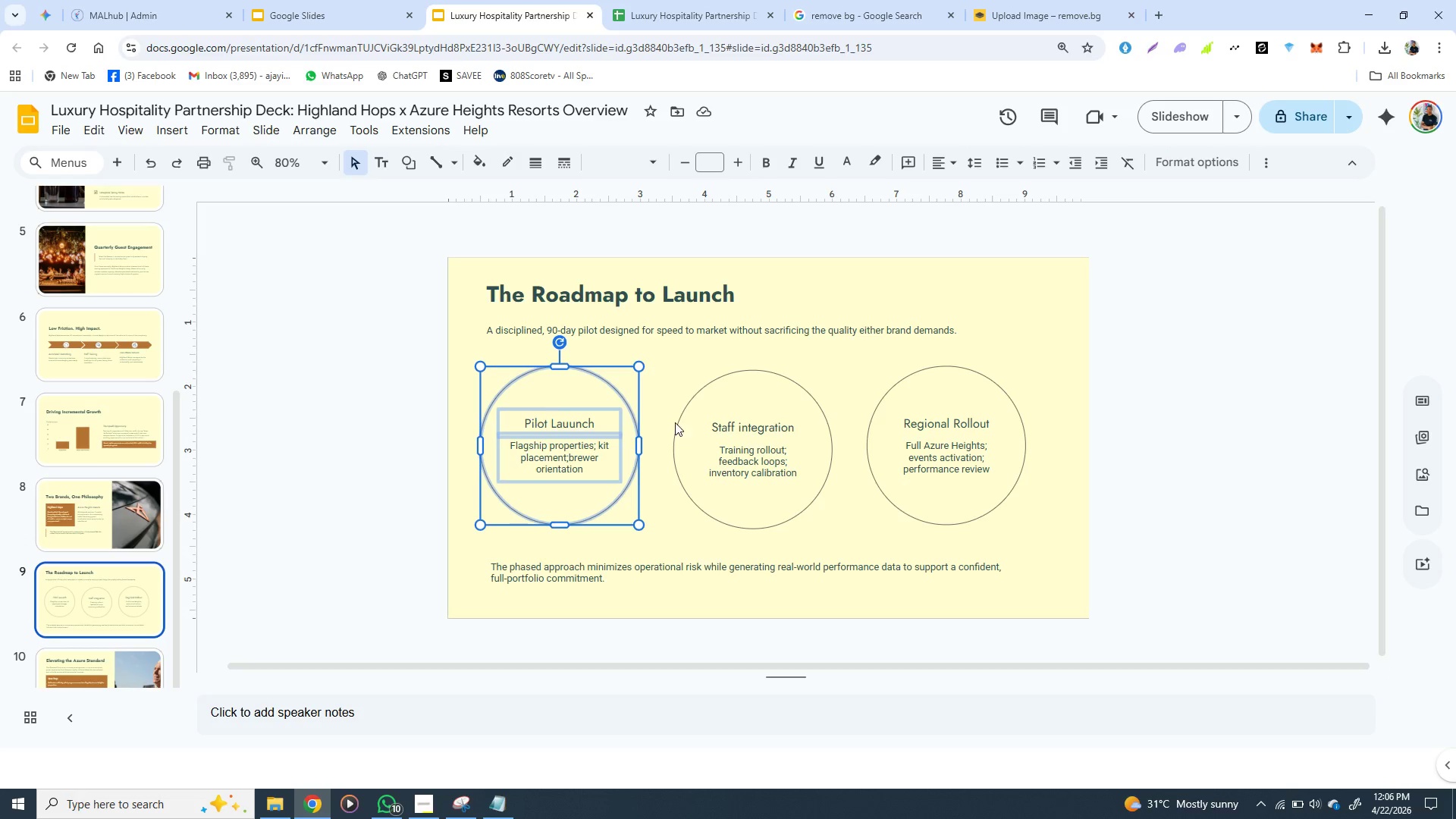 
hold_key(key=ShiftLeft, duration=1.53)
left_click([681, 422])
 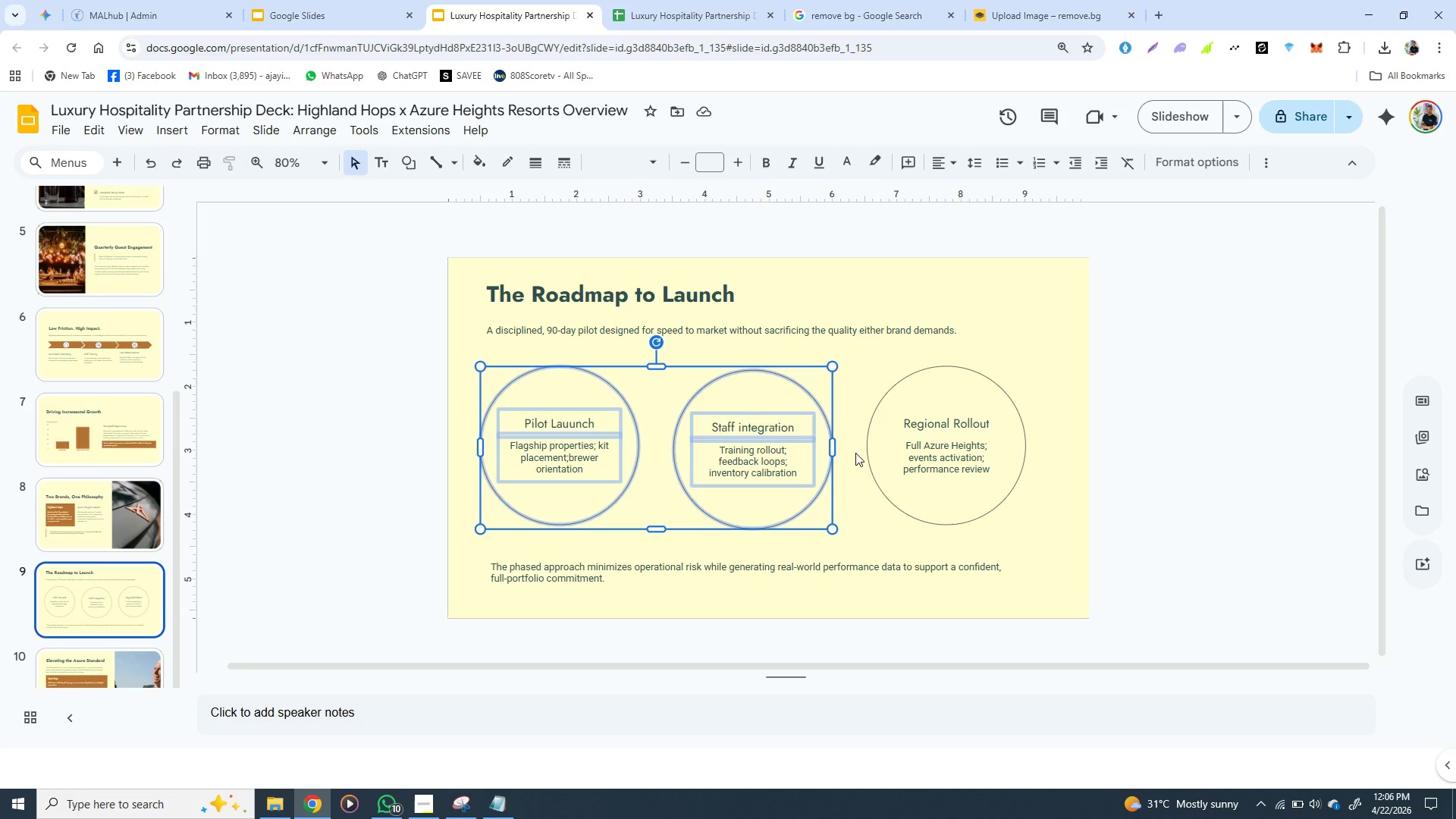 
hold_key(key=ShiftLeft, duration=1.48)
left_click([877, 453])
 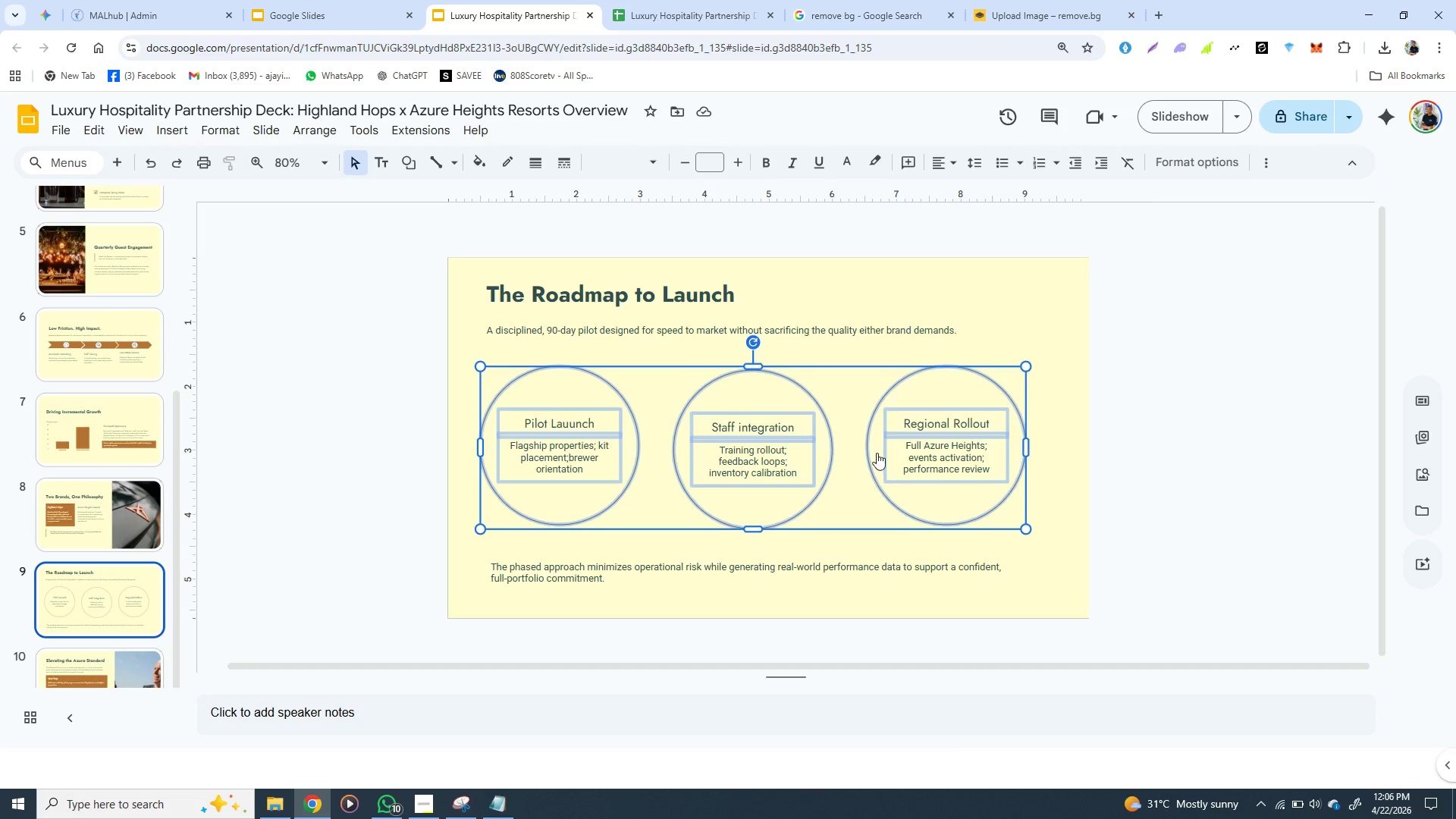 
right_click([877, 453])
 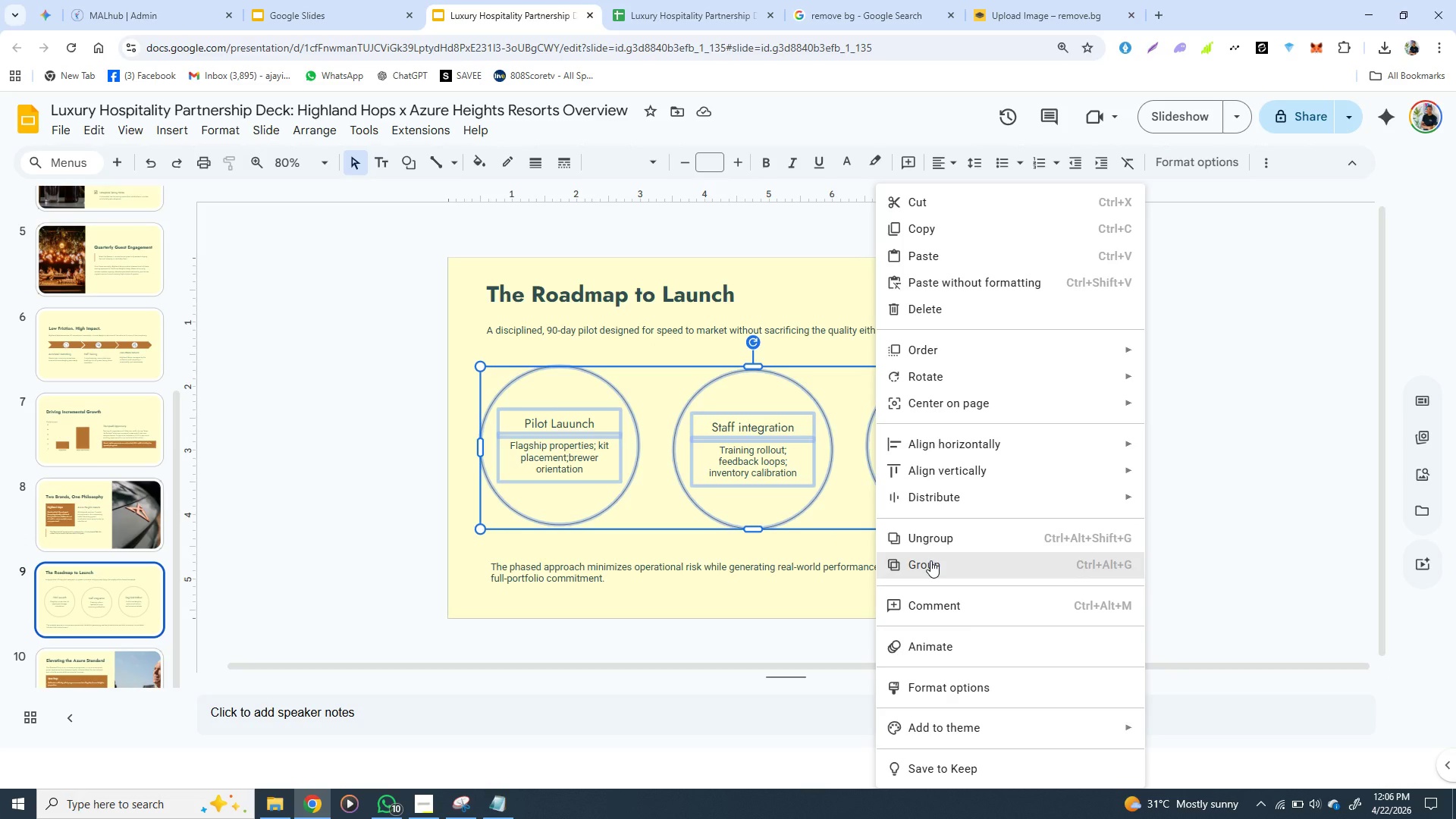 
left_click([930, 560])
 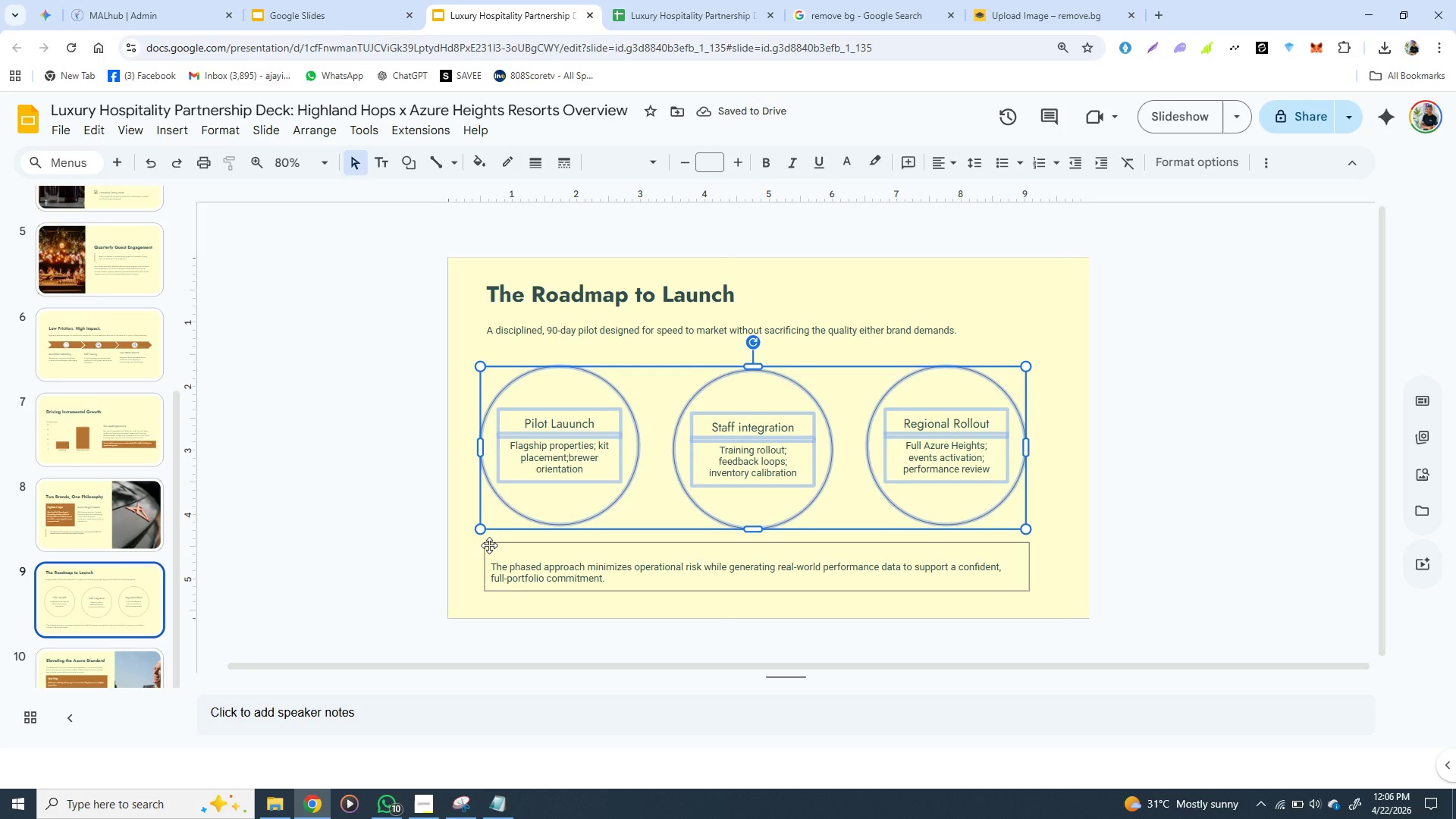 
left_click([489, 545])
 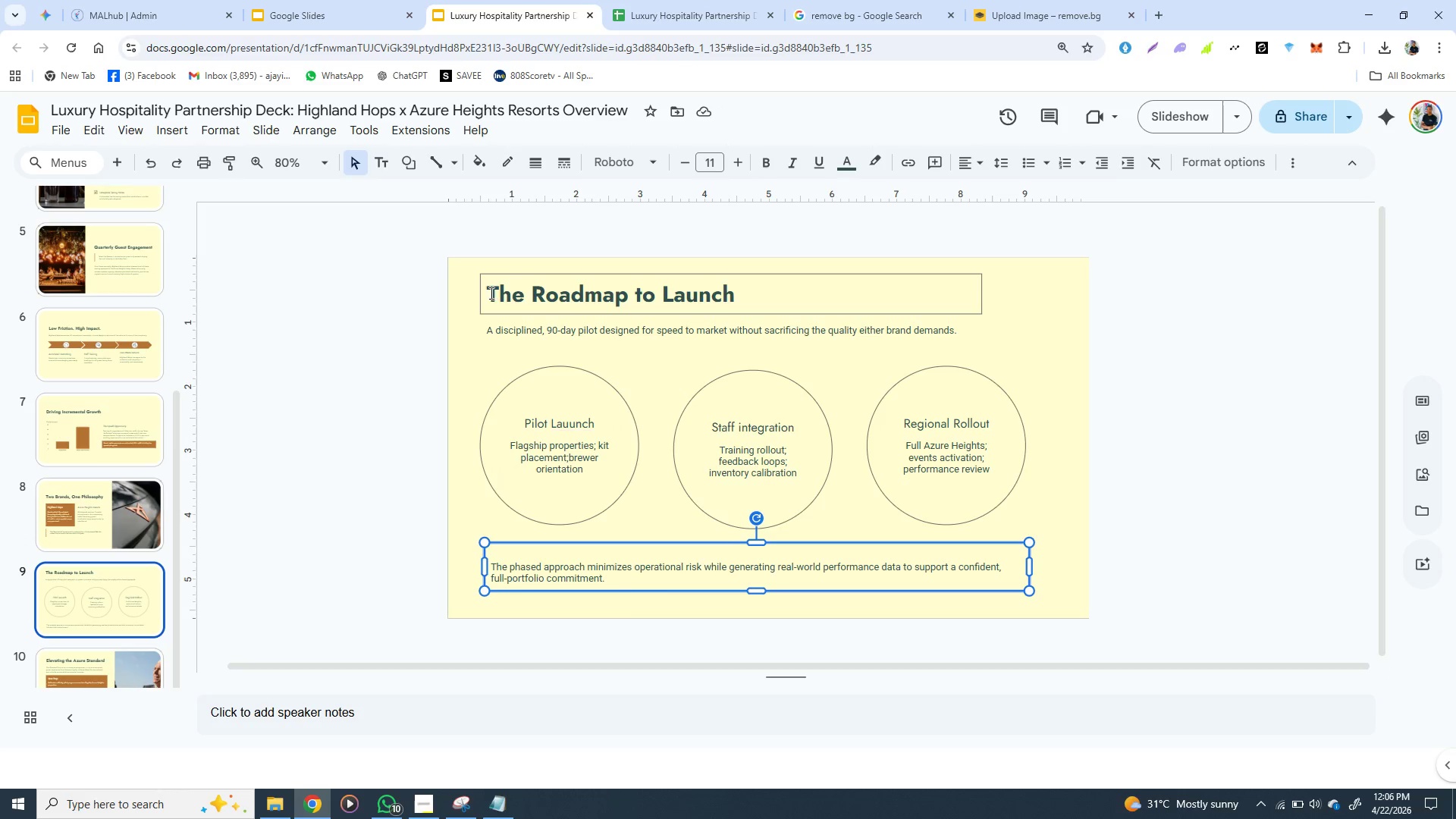 
left_click([483, 290])
 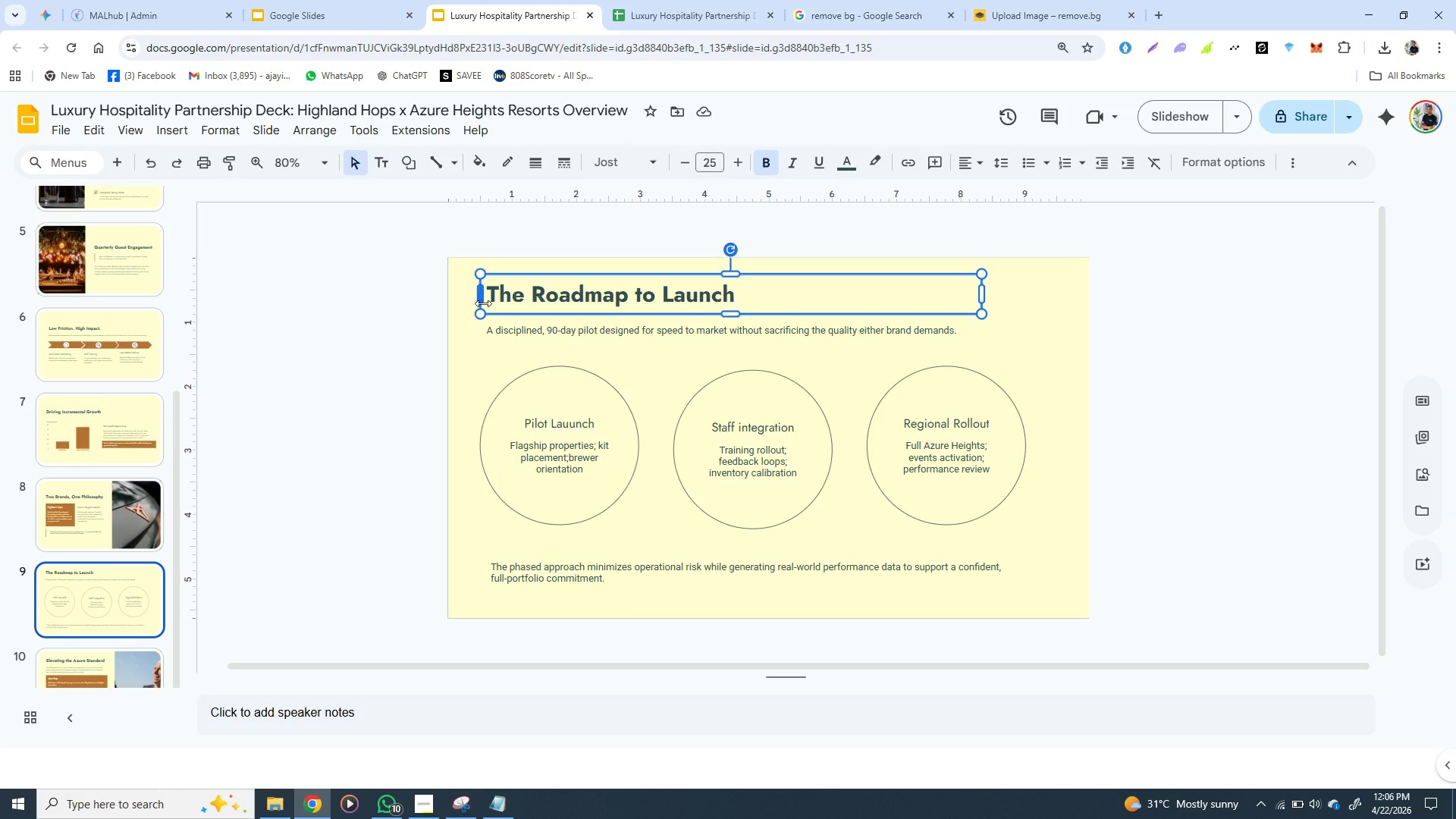 
hold_key(key=ShiftLeft, duration=1.53)
left_click([494, 334])
 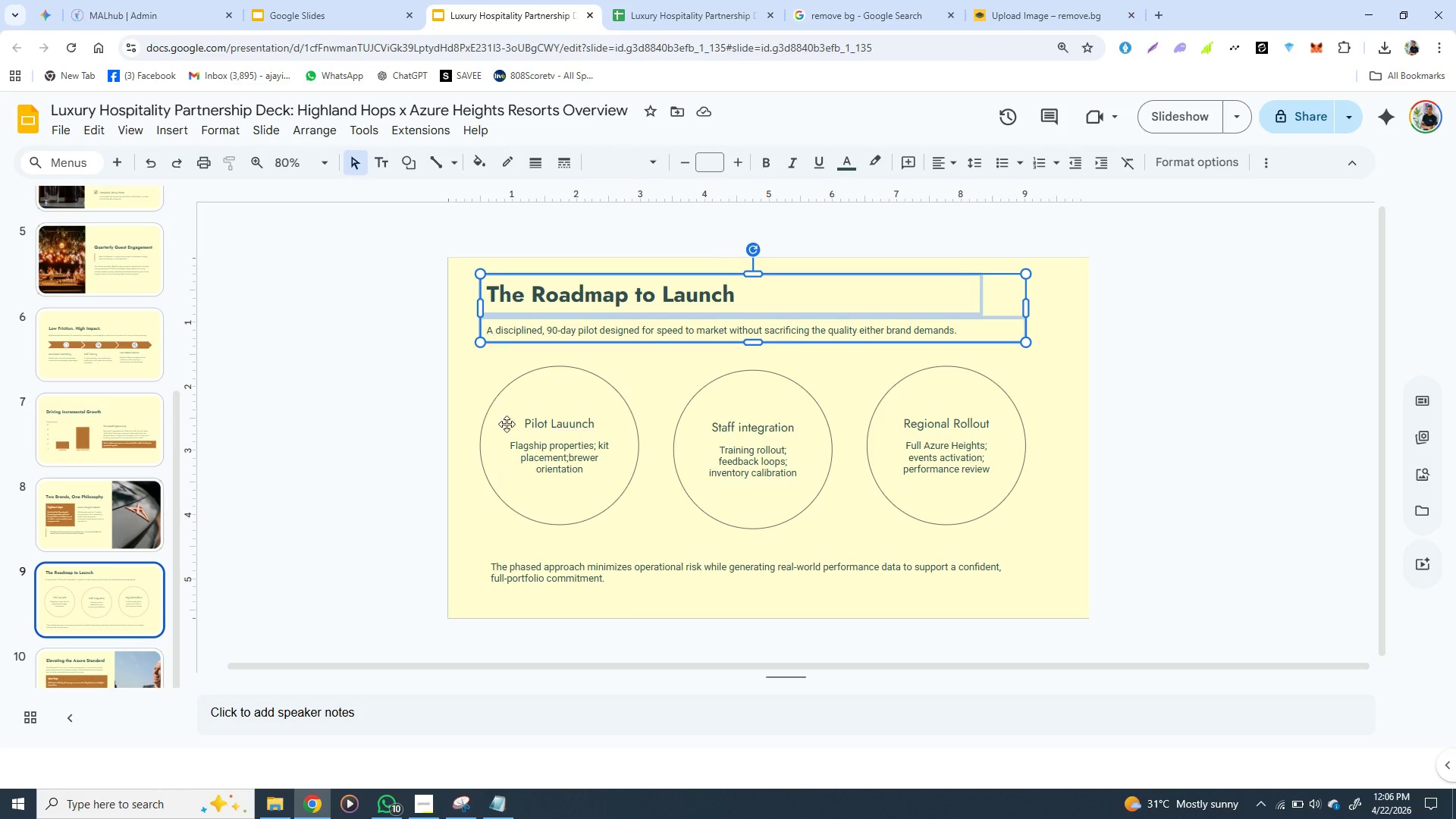 
hold_key(key=ShiftLeft, duration=1.5)
left_click([481, 439])
 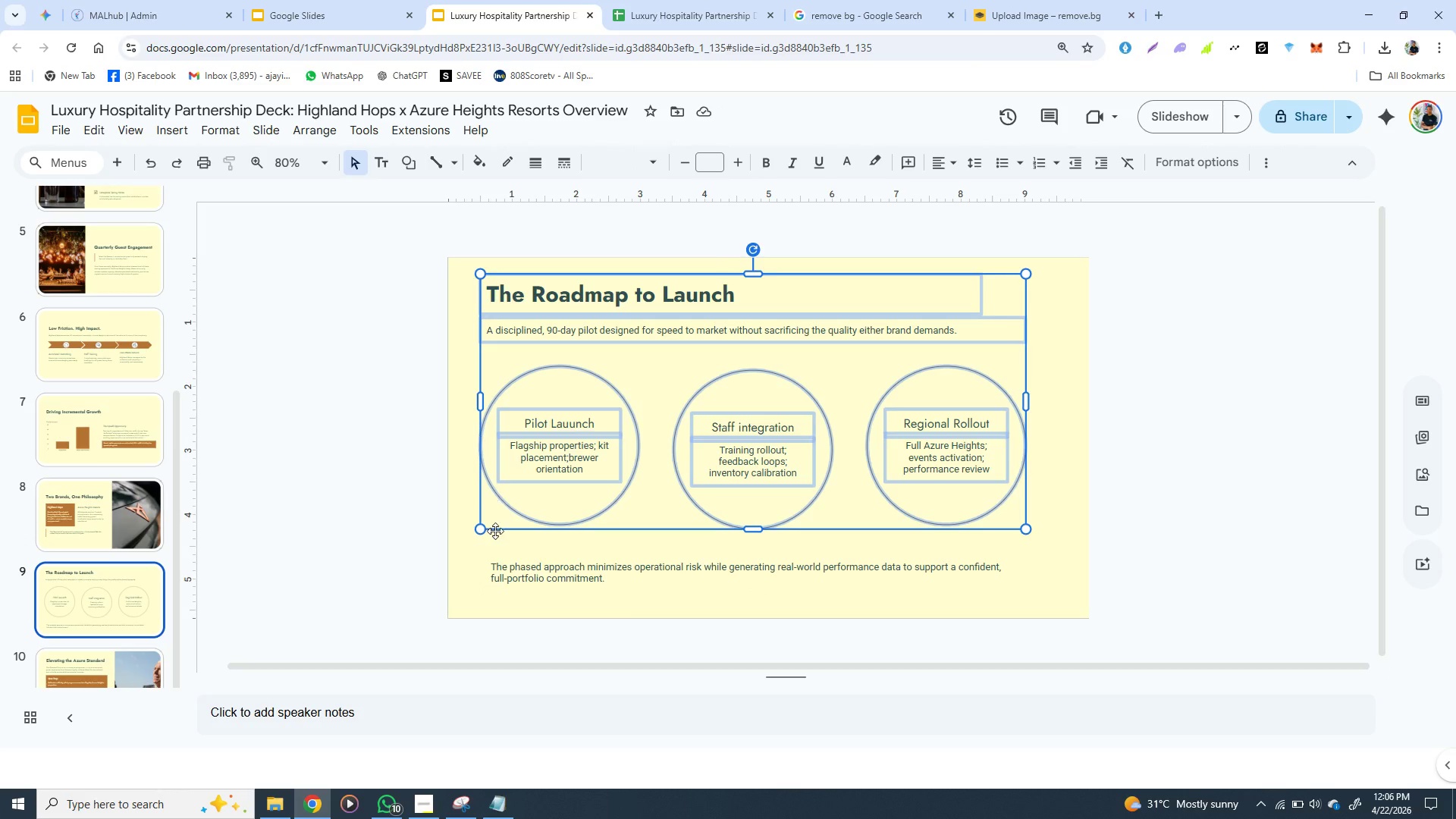 
hold_key(key=ShiftLeft, duration=1.5)
left_click([495, 571])
 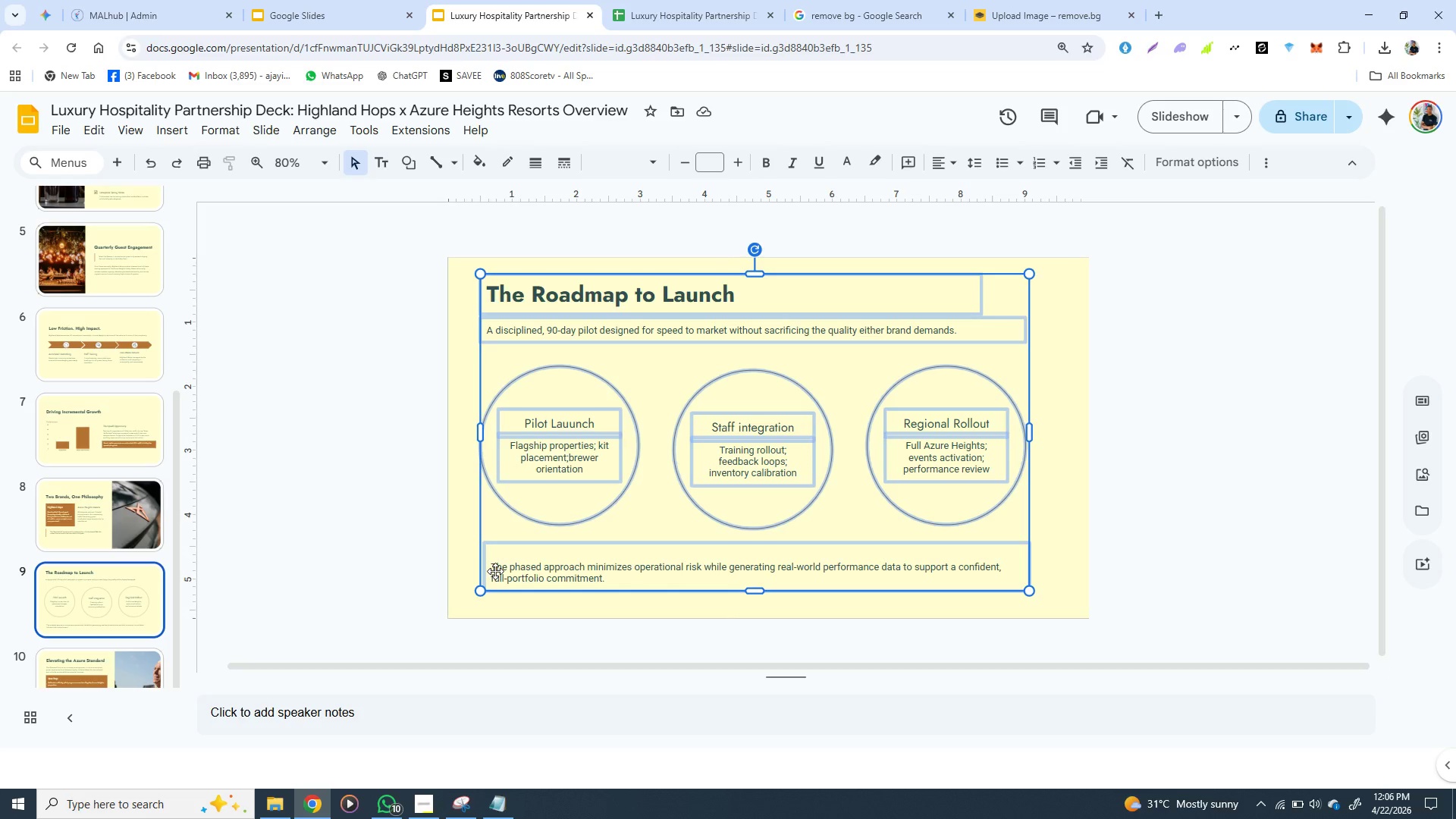 
hold_key(key=ShiftLeft, duration=0.95)
 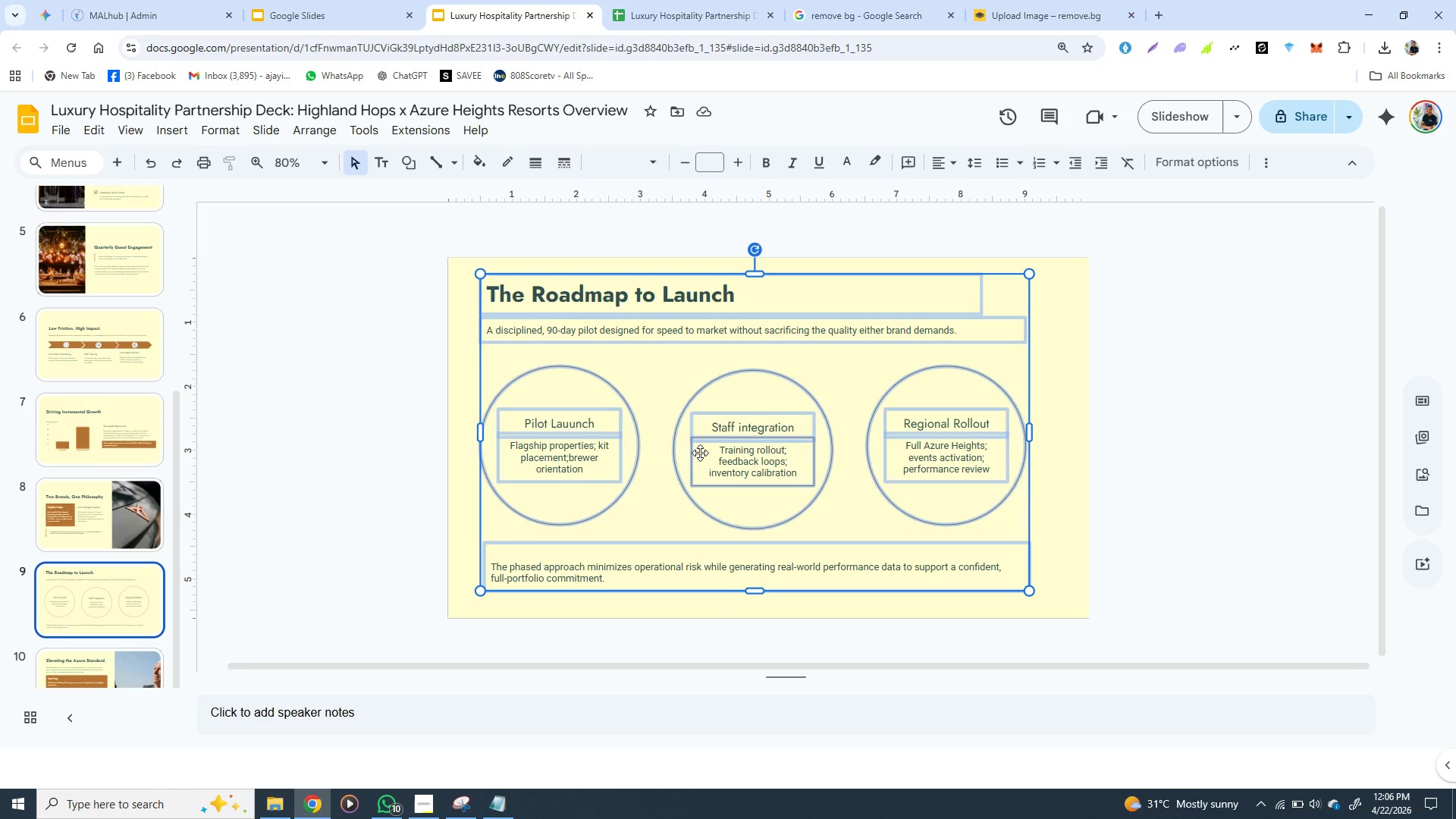 
left_click_drag(start_coordinate=[700, 453], to_coordinate=[708, 457])
 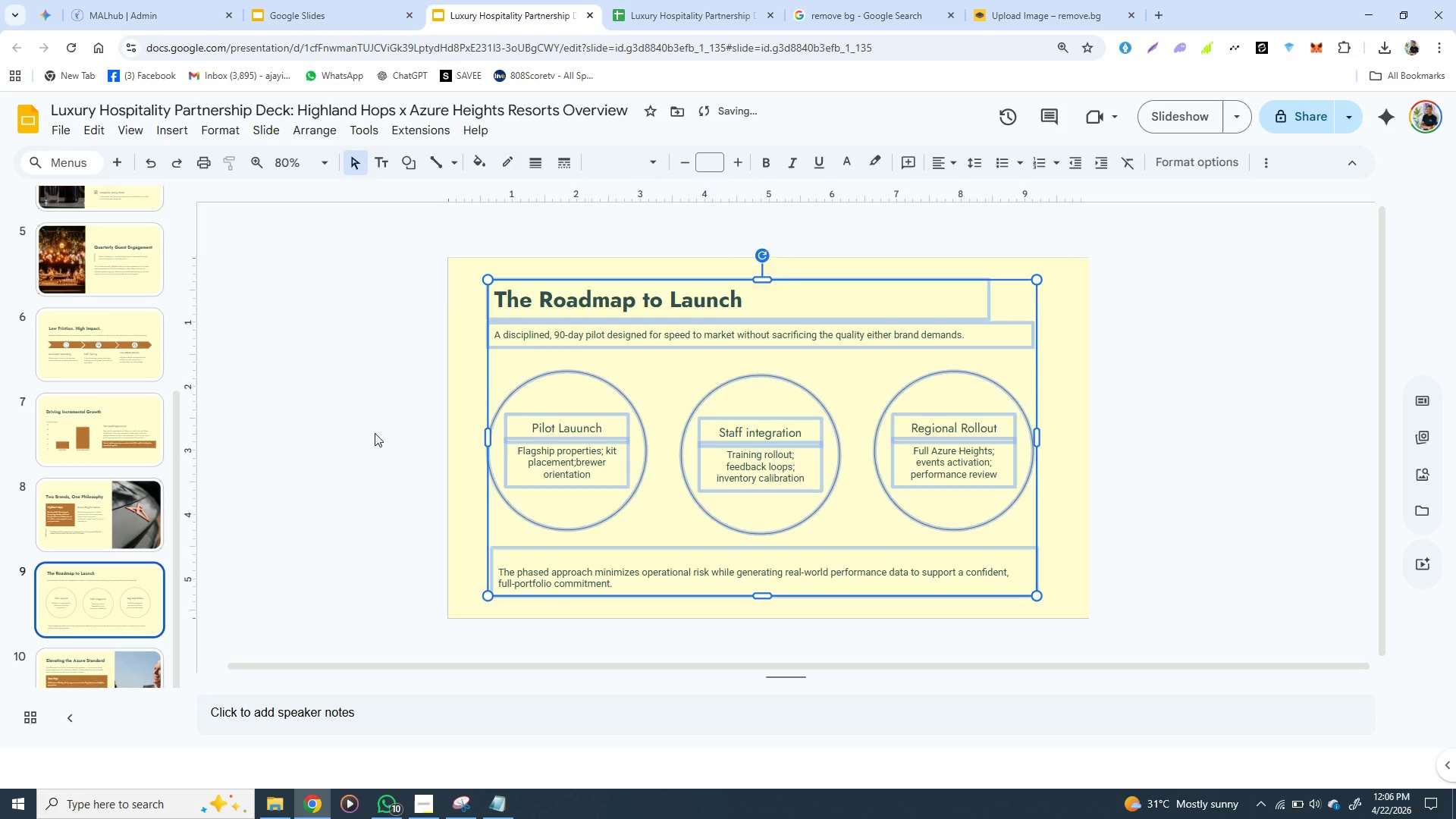 